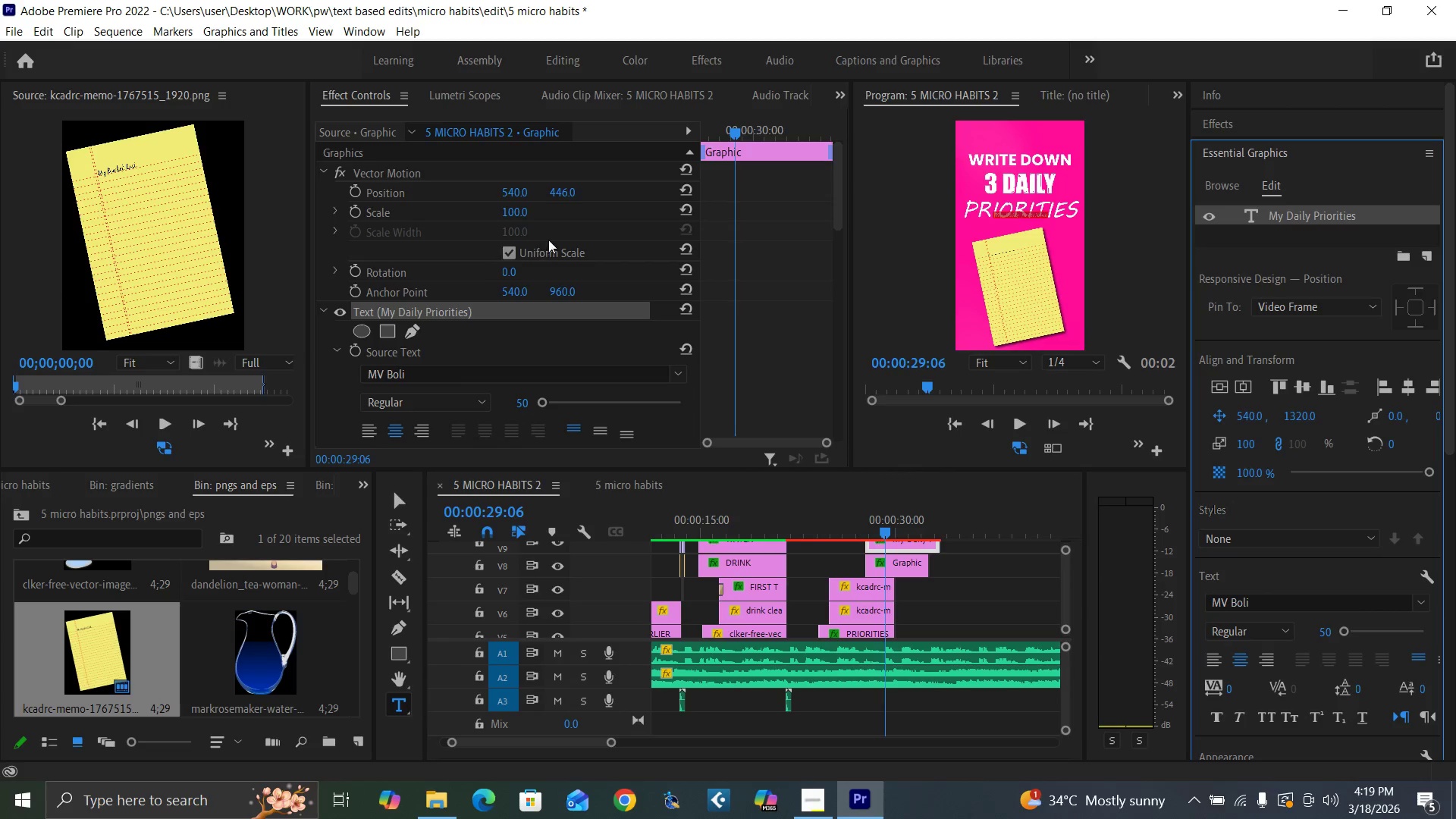 
wait(5.7)
 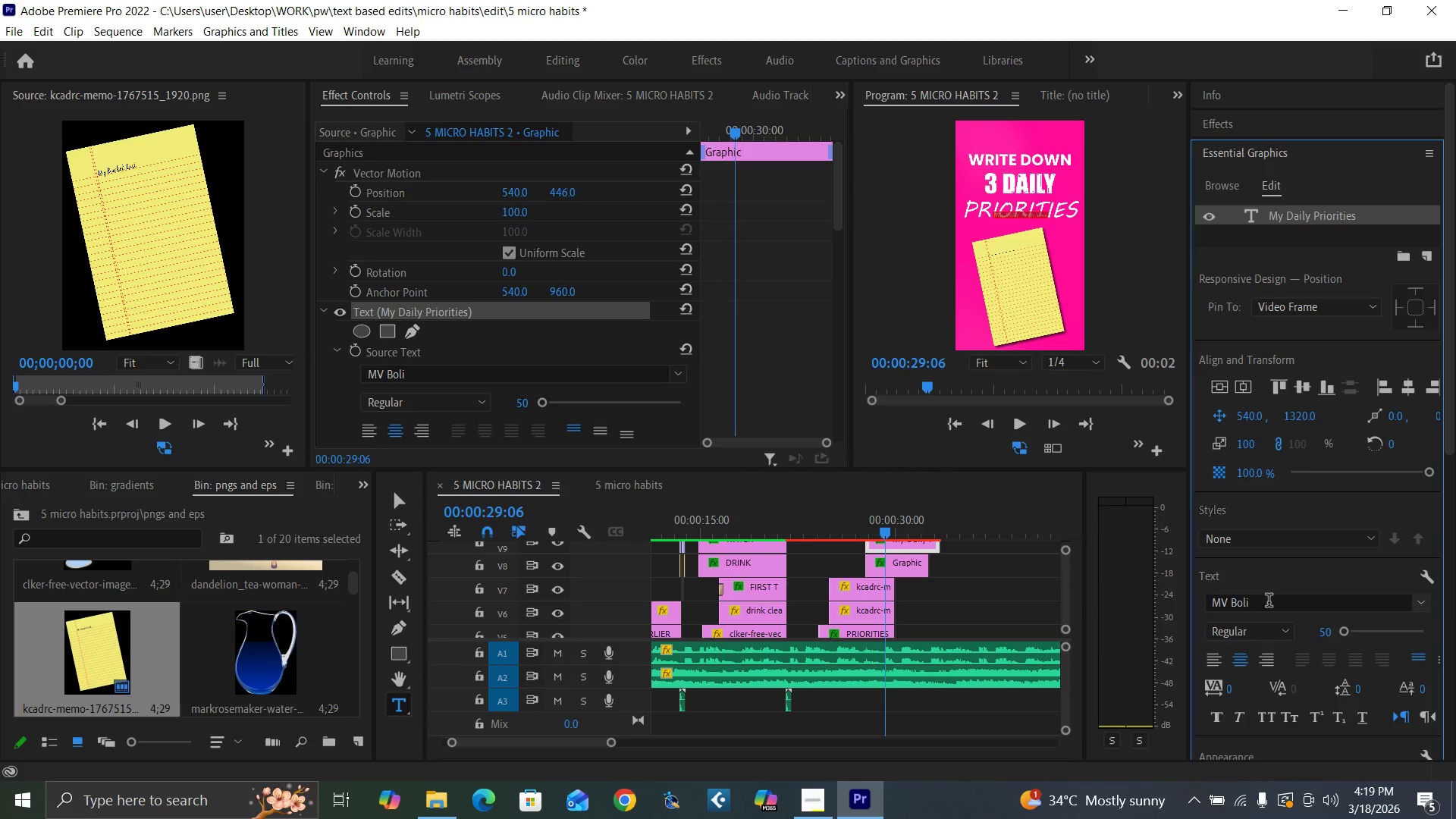 
left_click([511, 268])
 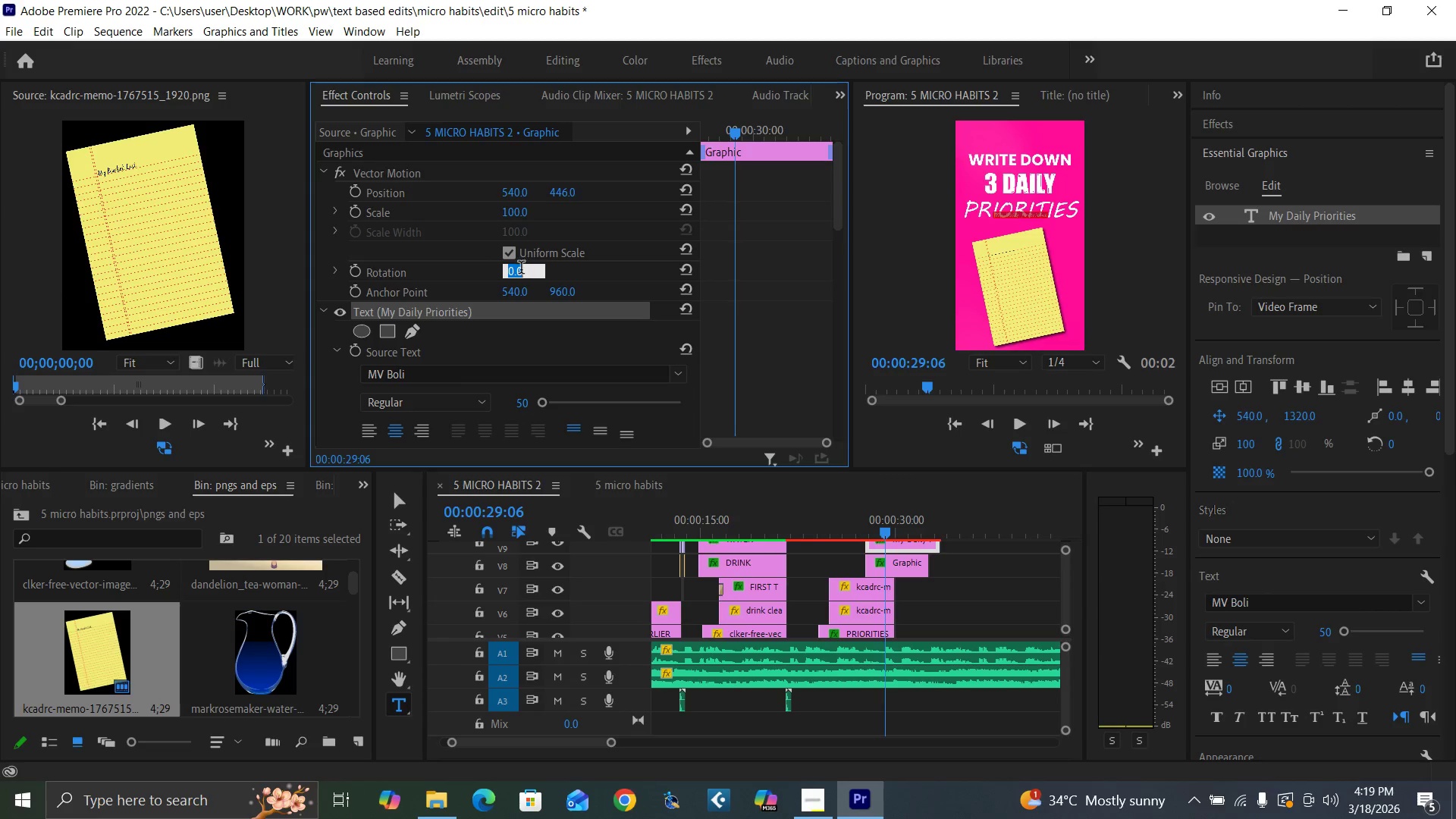 
type(-12)
 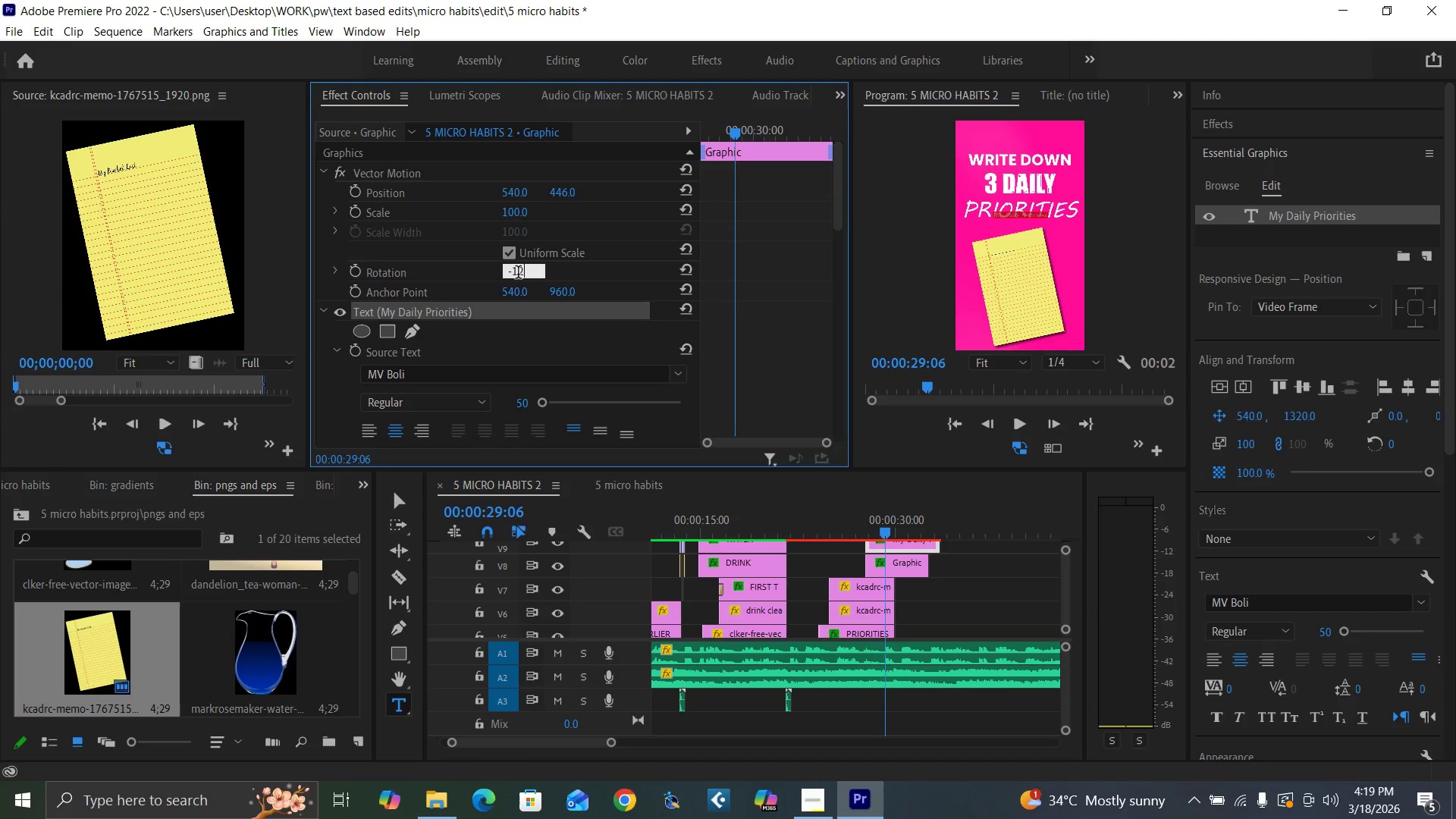 
key(Enter)
 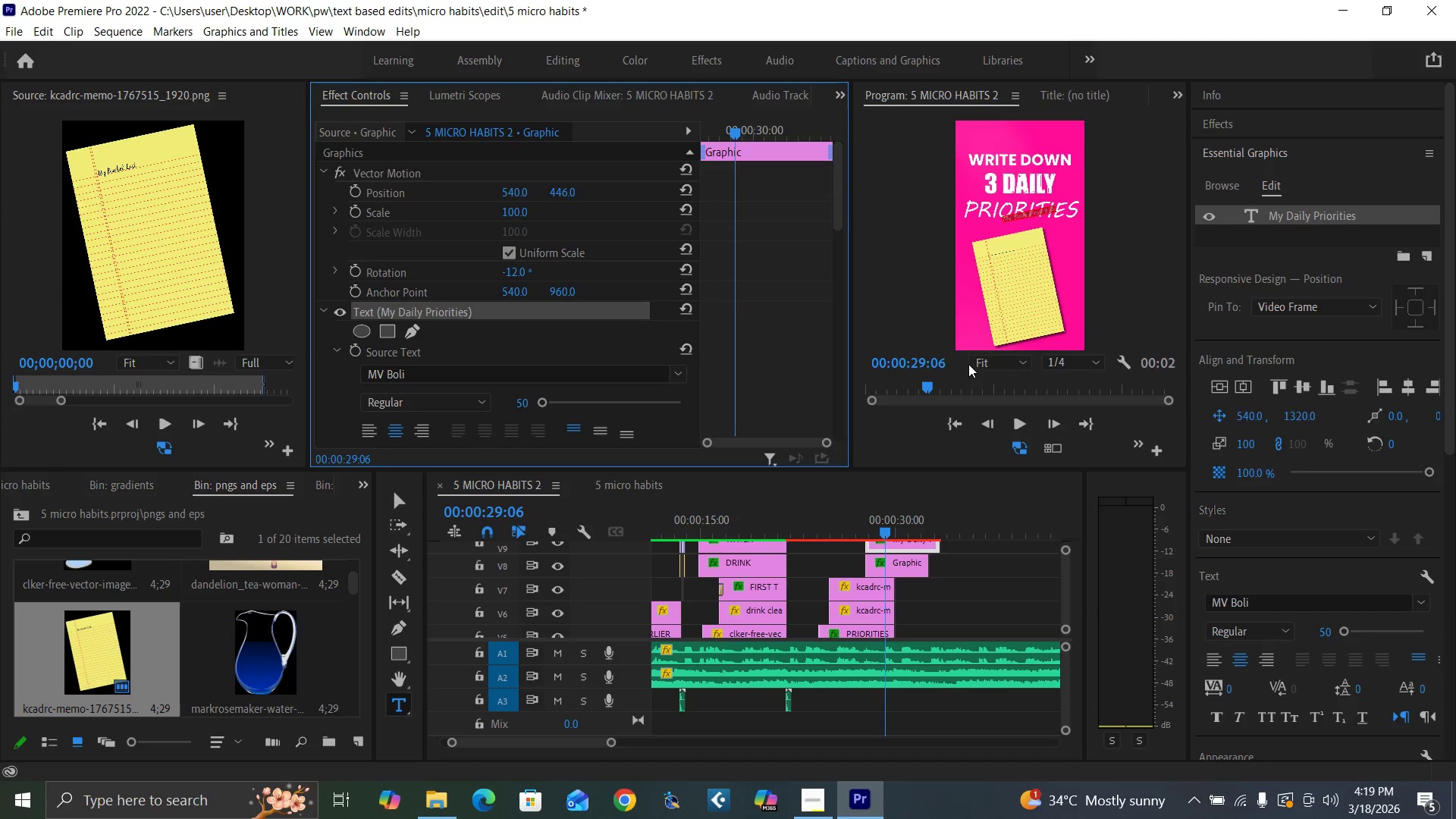 
left_click([989, 356])
 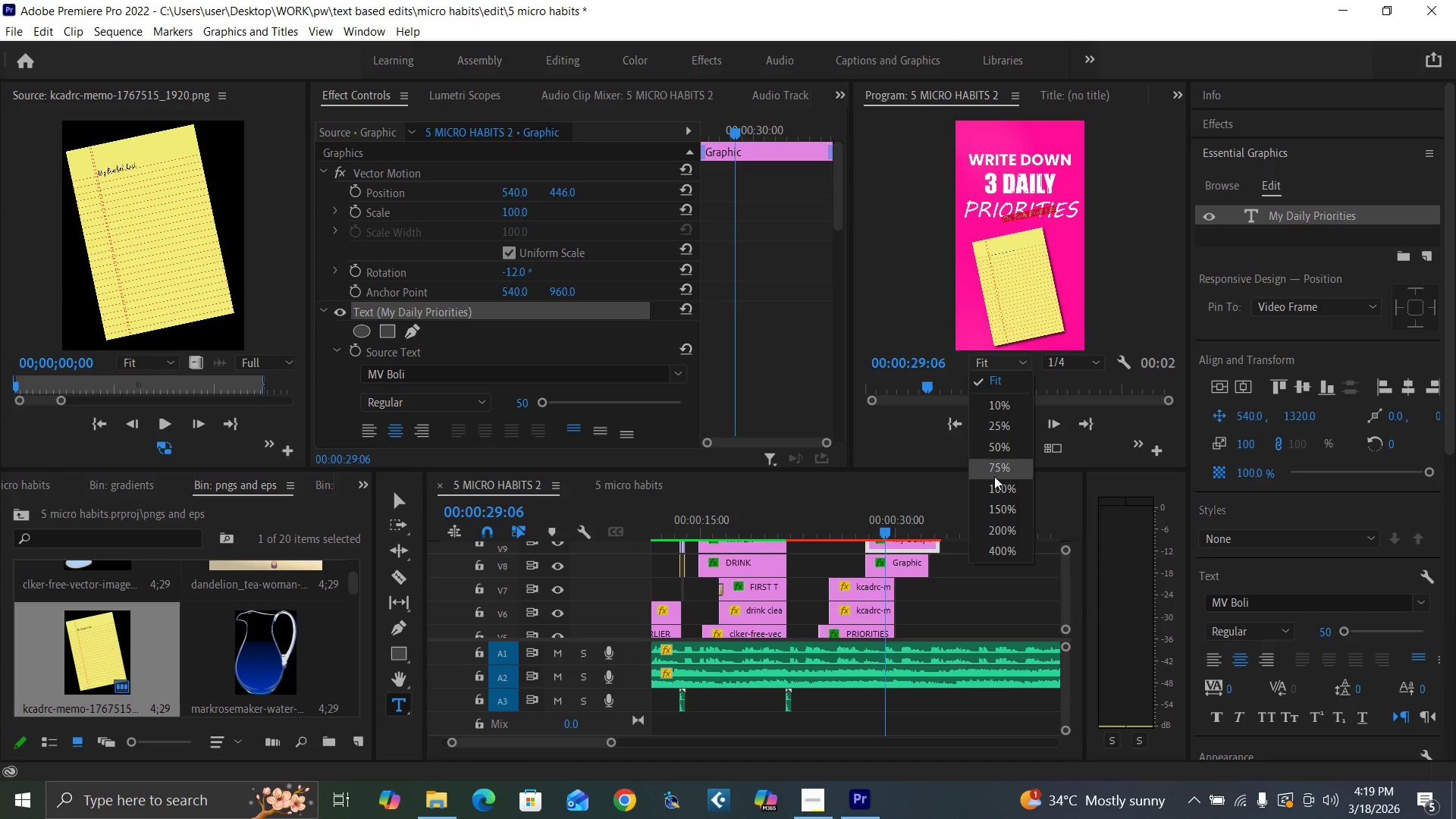 
left_click([997, 466])
 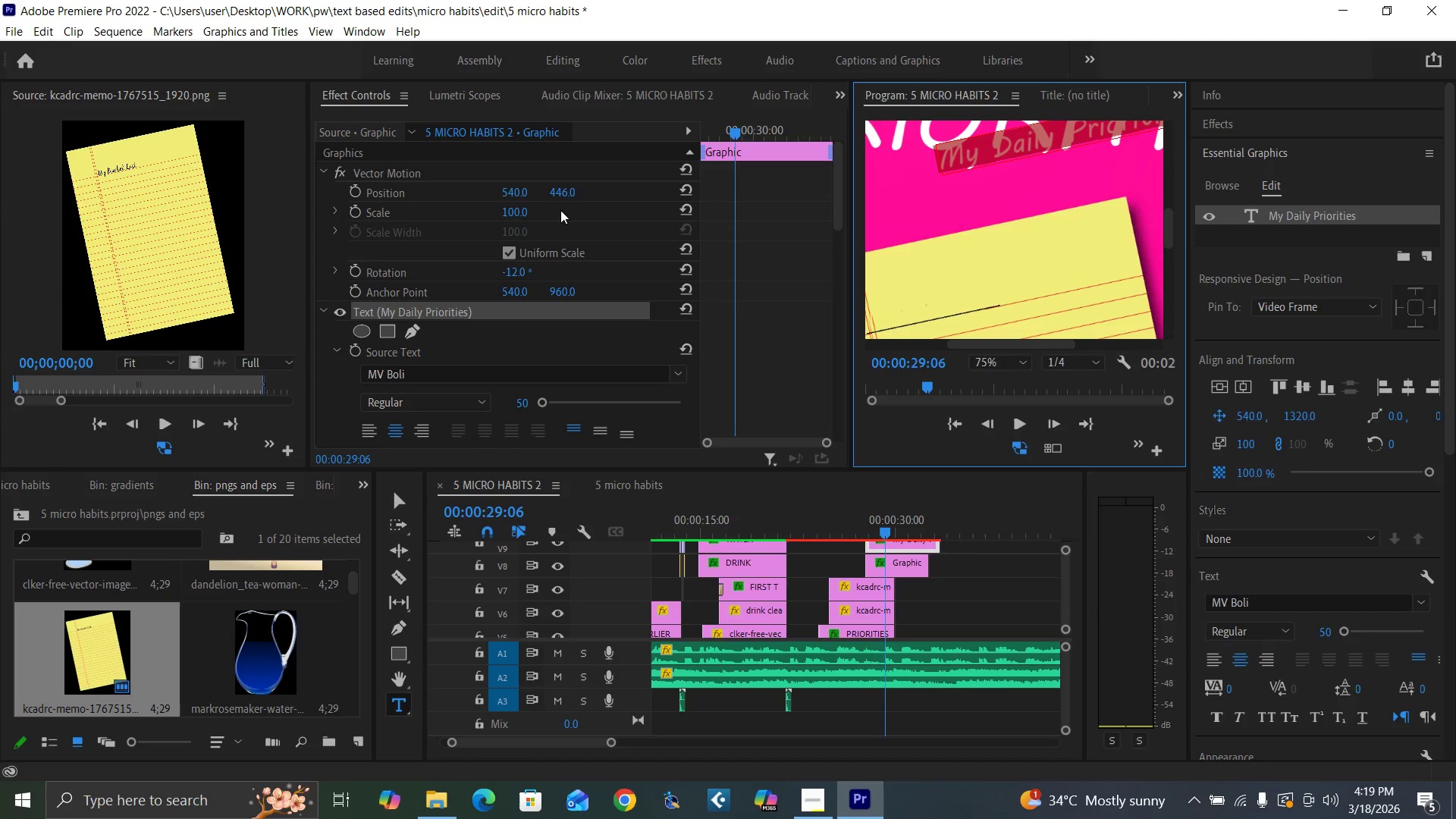 
left_click_drag(start_coordinate=[562, 192], to_coordinate=[783, 180])
 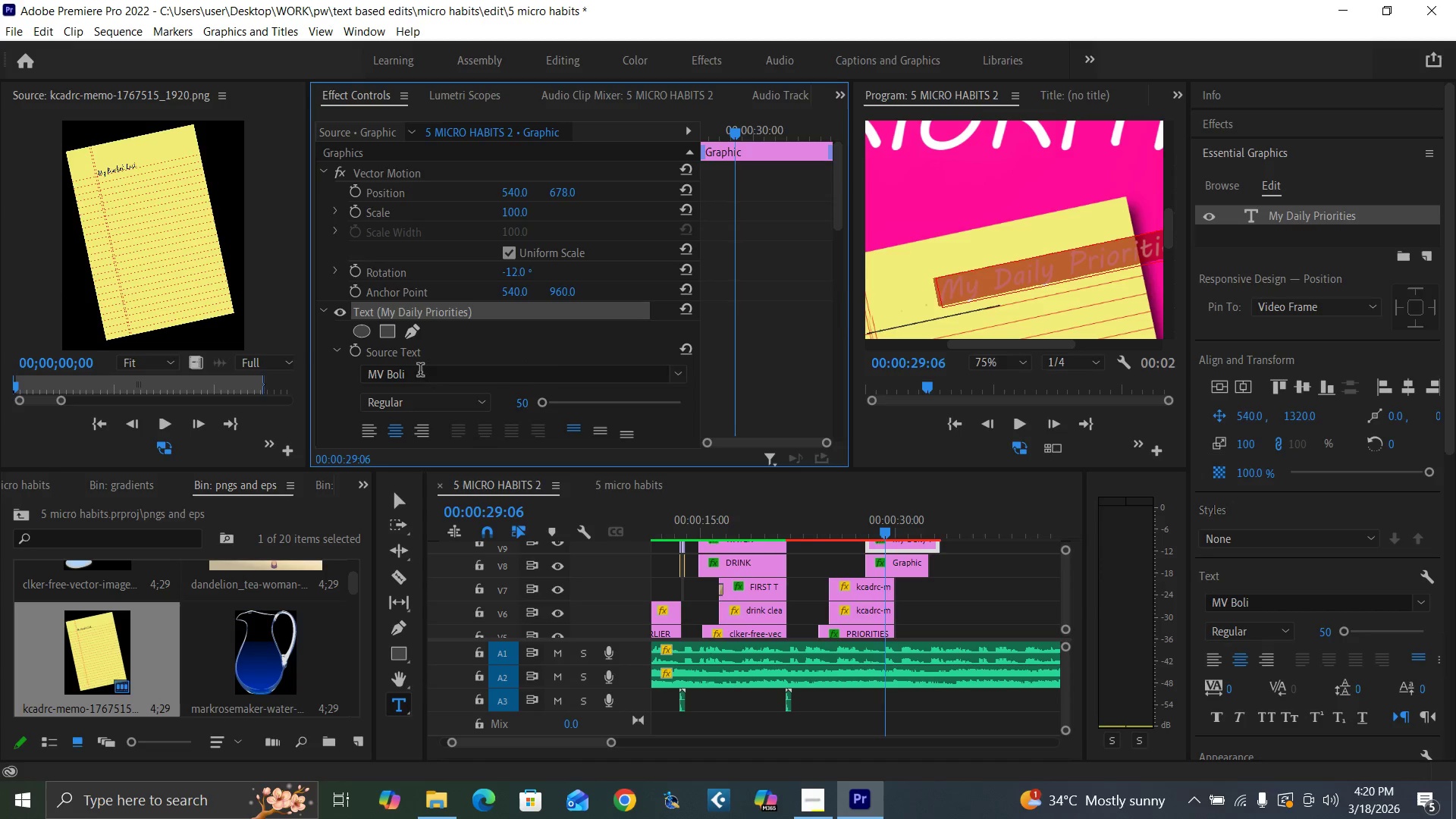 
wait(6.08)
 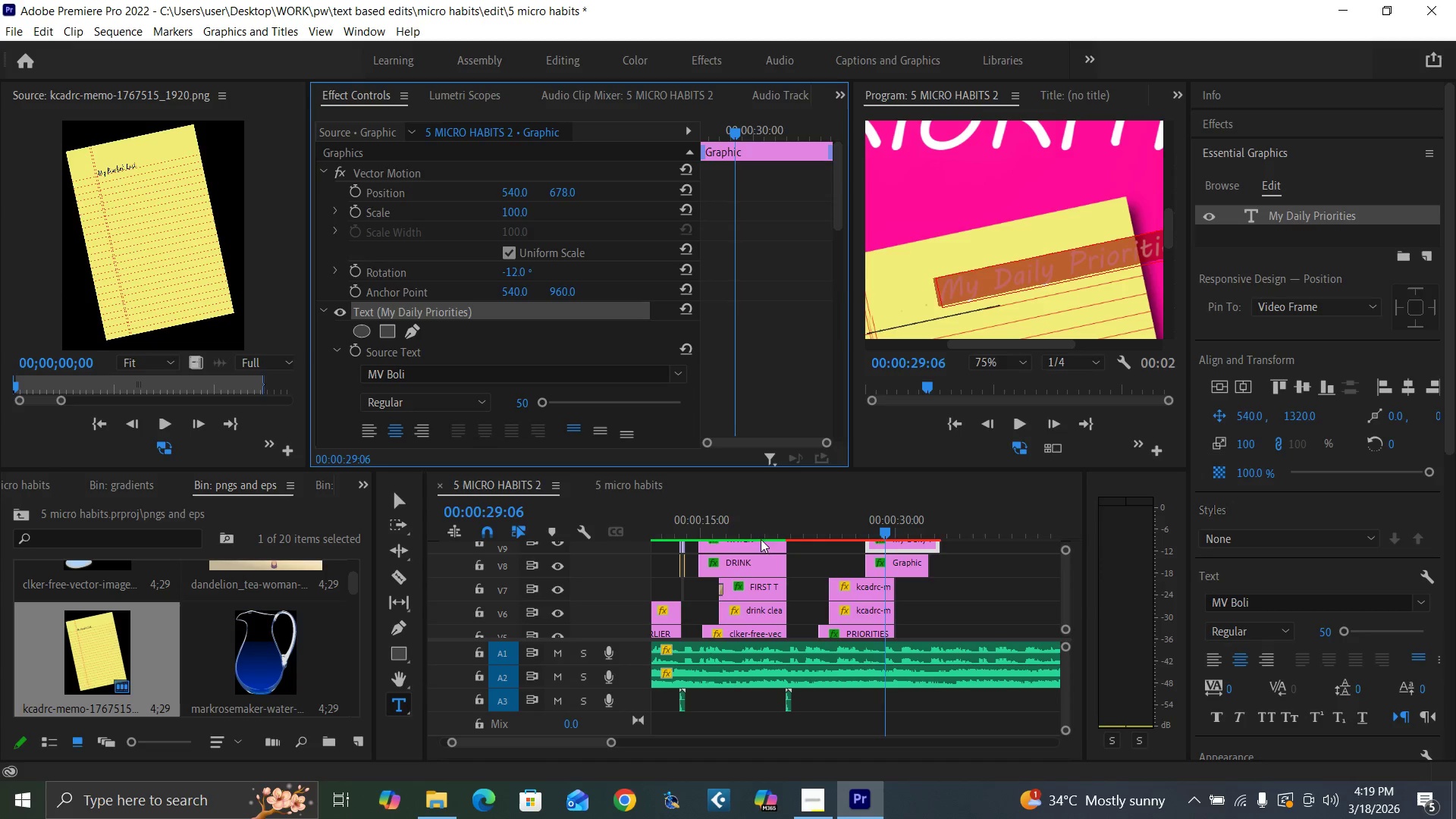 
left_click([522, 403])
 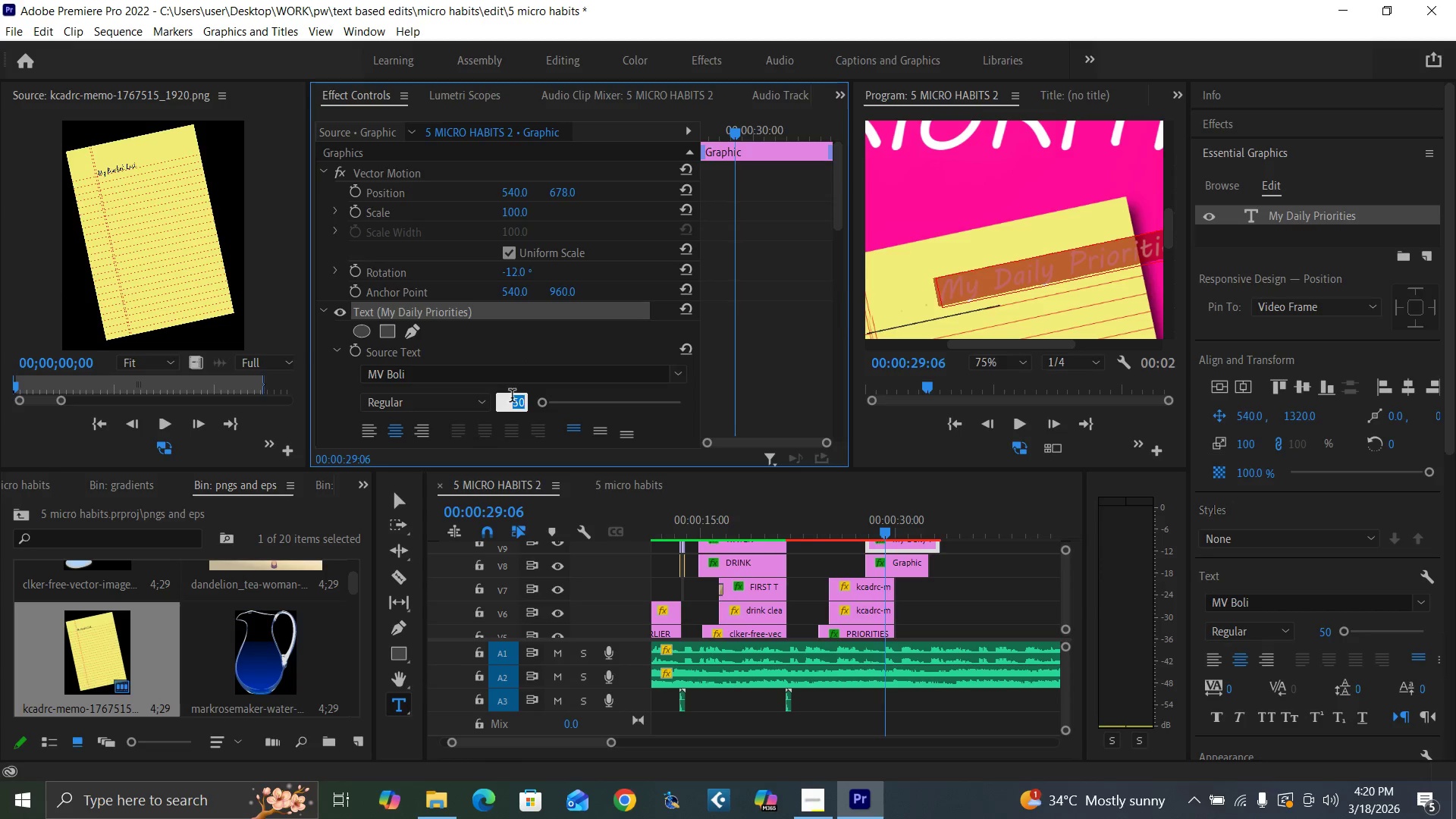 
type(30)
 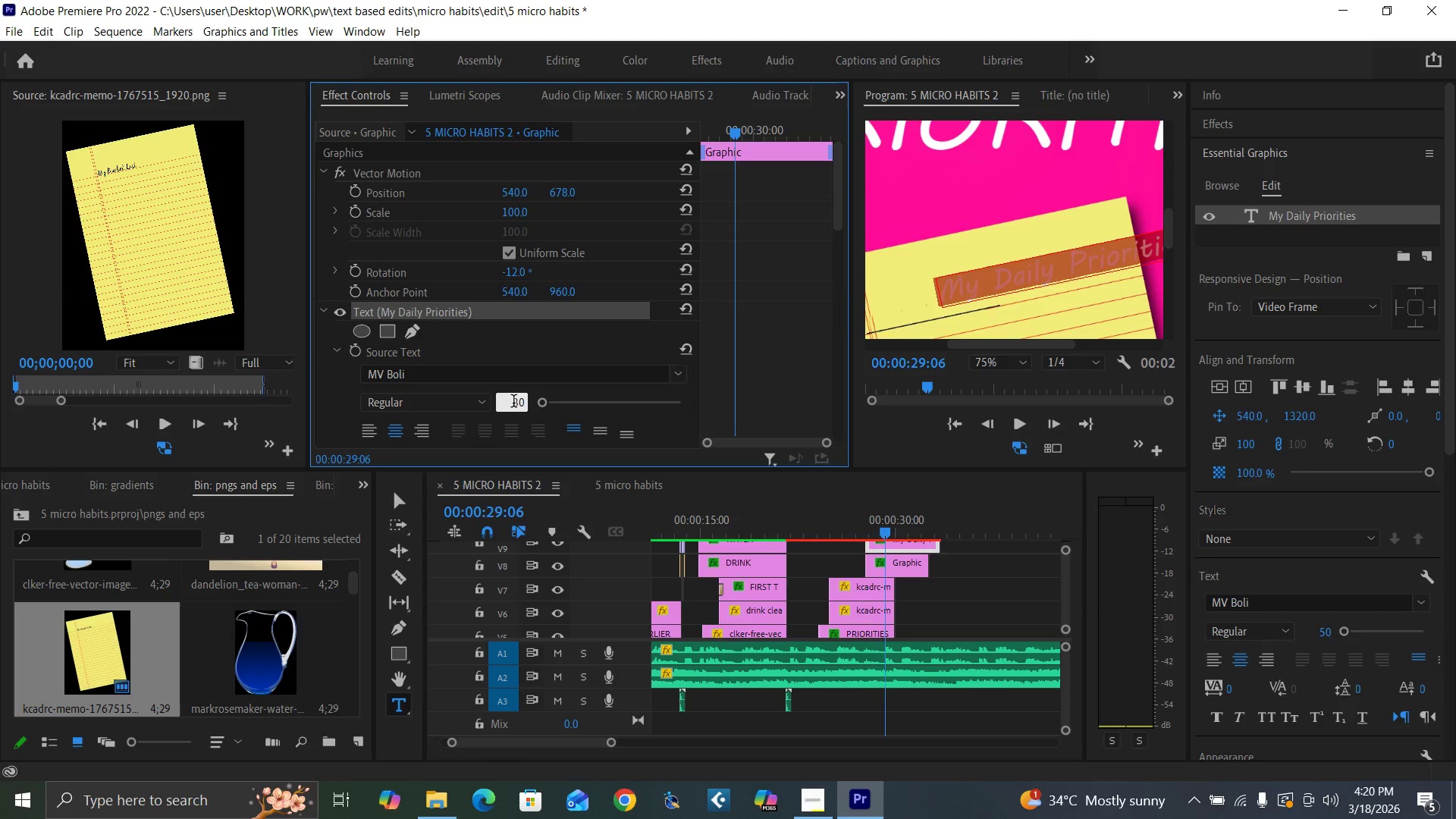 
key(Enter)
 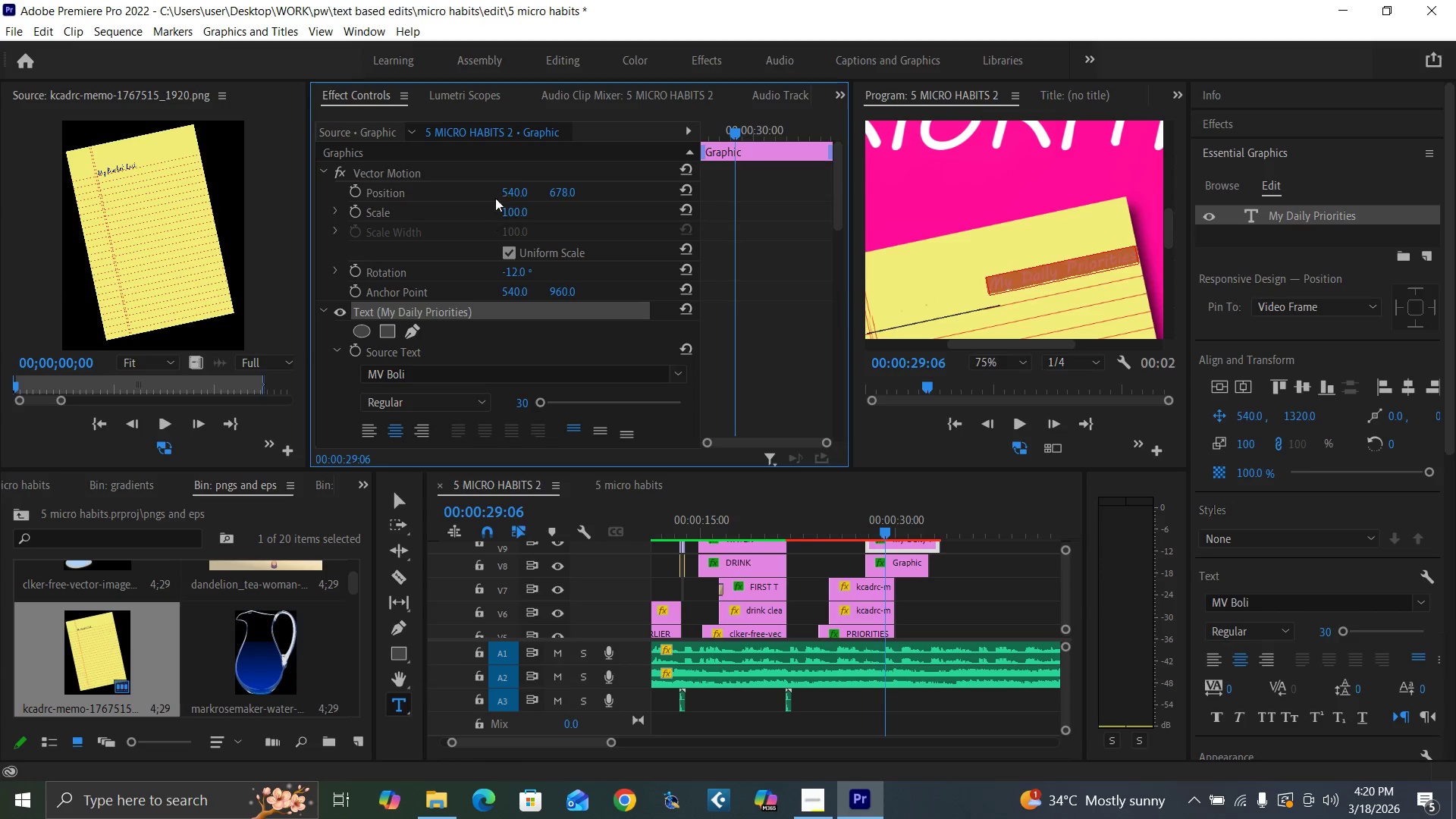 
left_click_drag(start_coordinate=[516, 188], to_coordinate=[335, 286])
 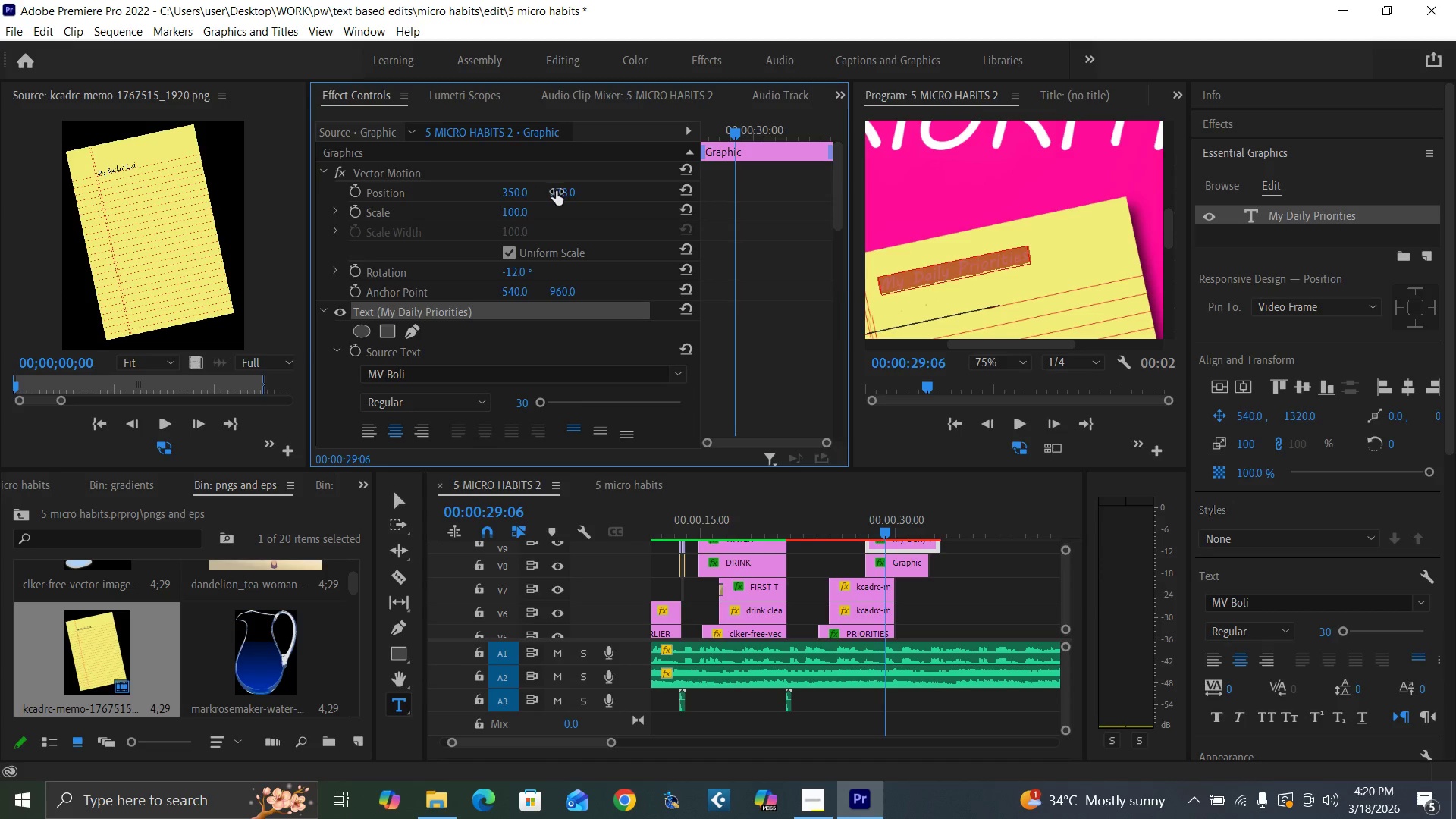 
left_click_drag(start_coordinate=[559, 192], to_coordinate=[617, 180])
 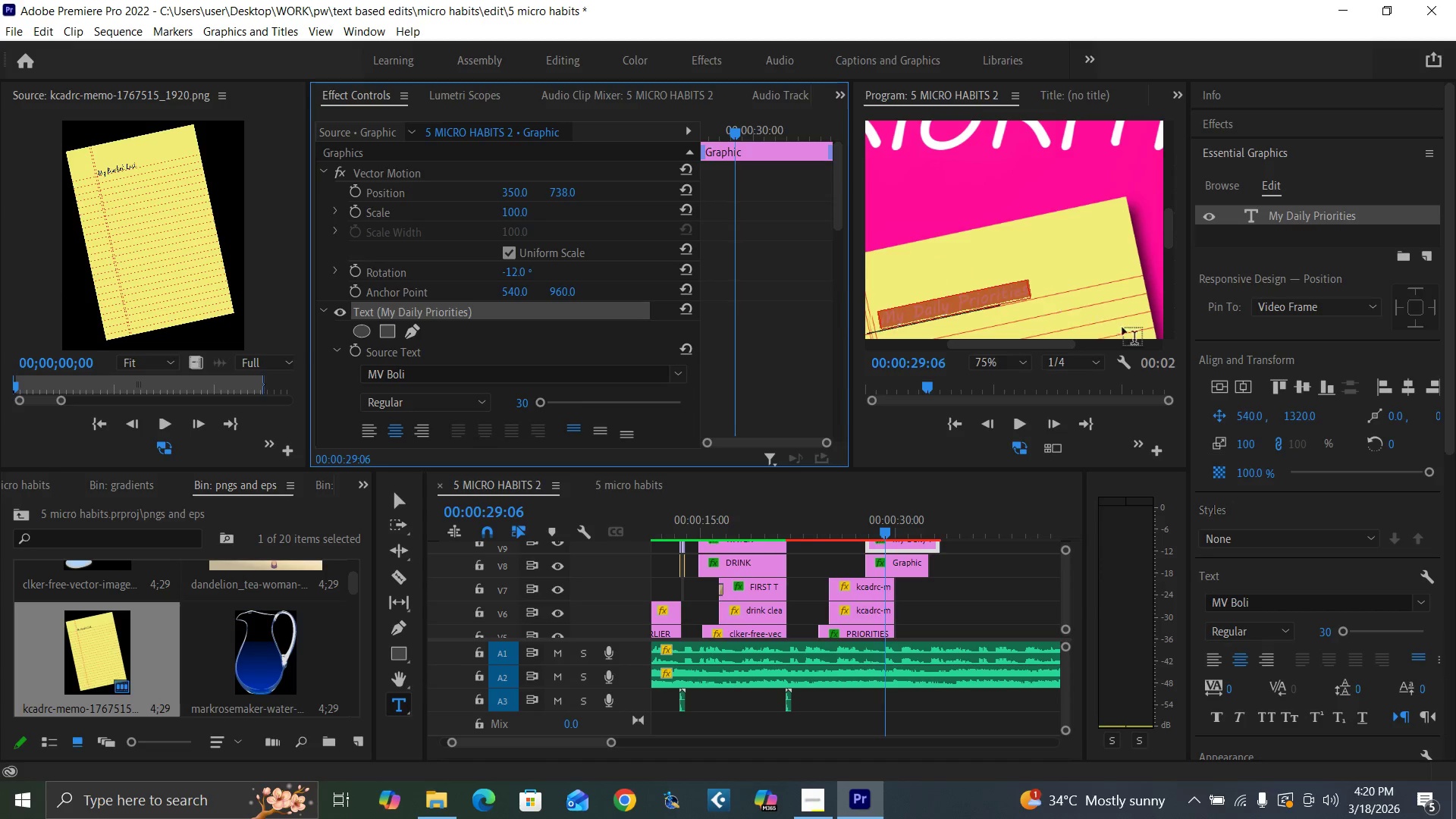 
wait(6.59)
 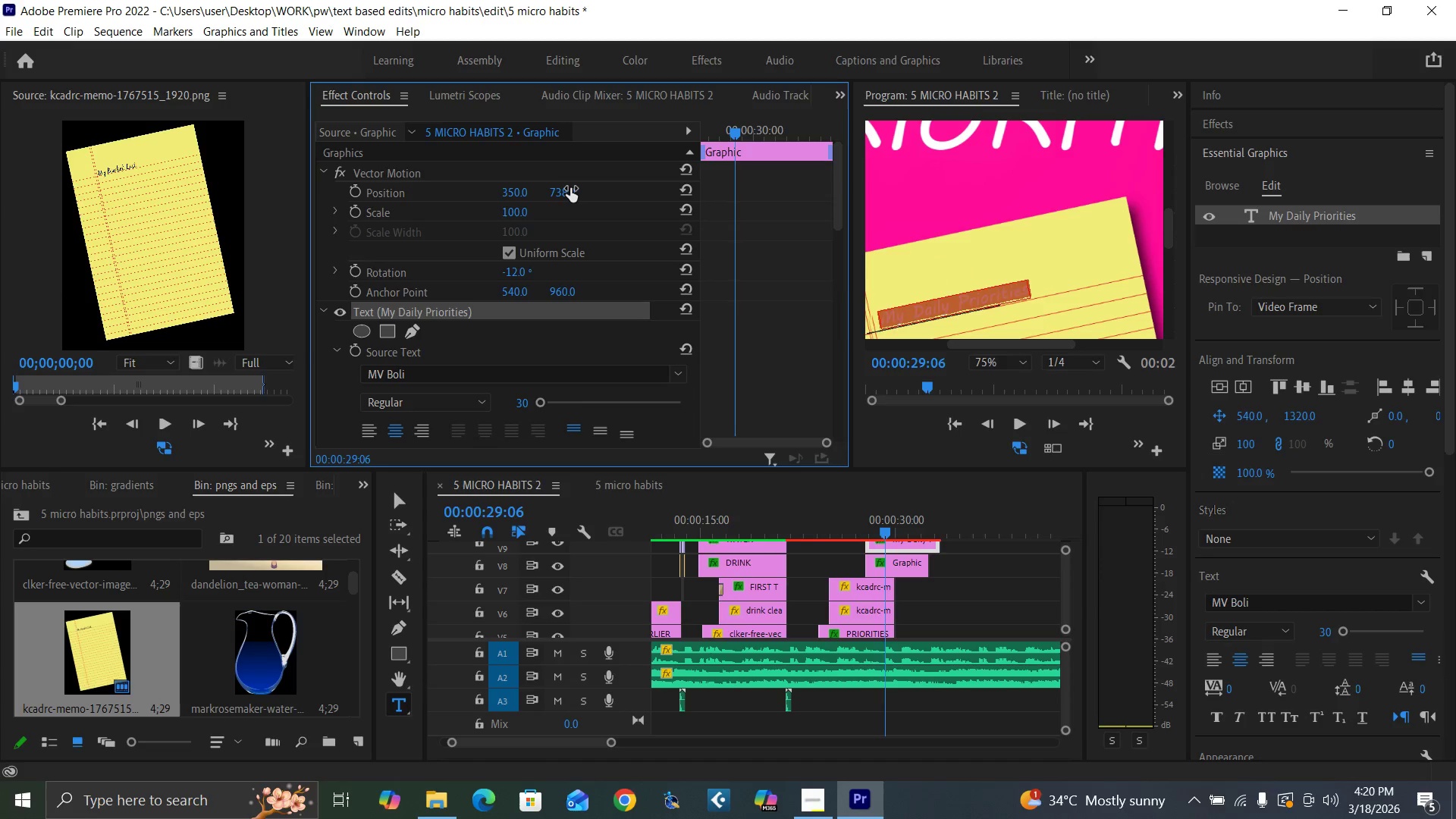 
left_click_drag(start_coordinate=[1451, 311], to_coordinate=[1454, 384])
 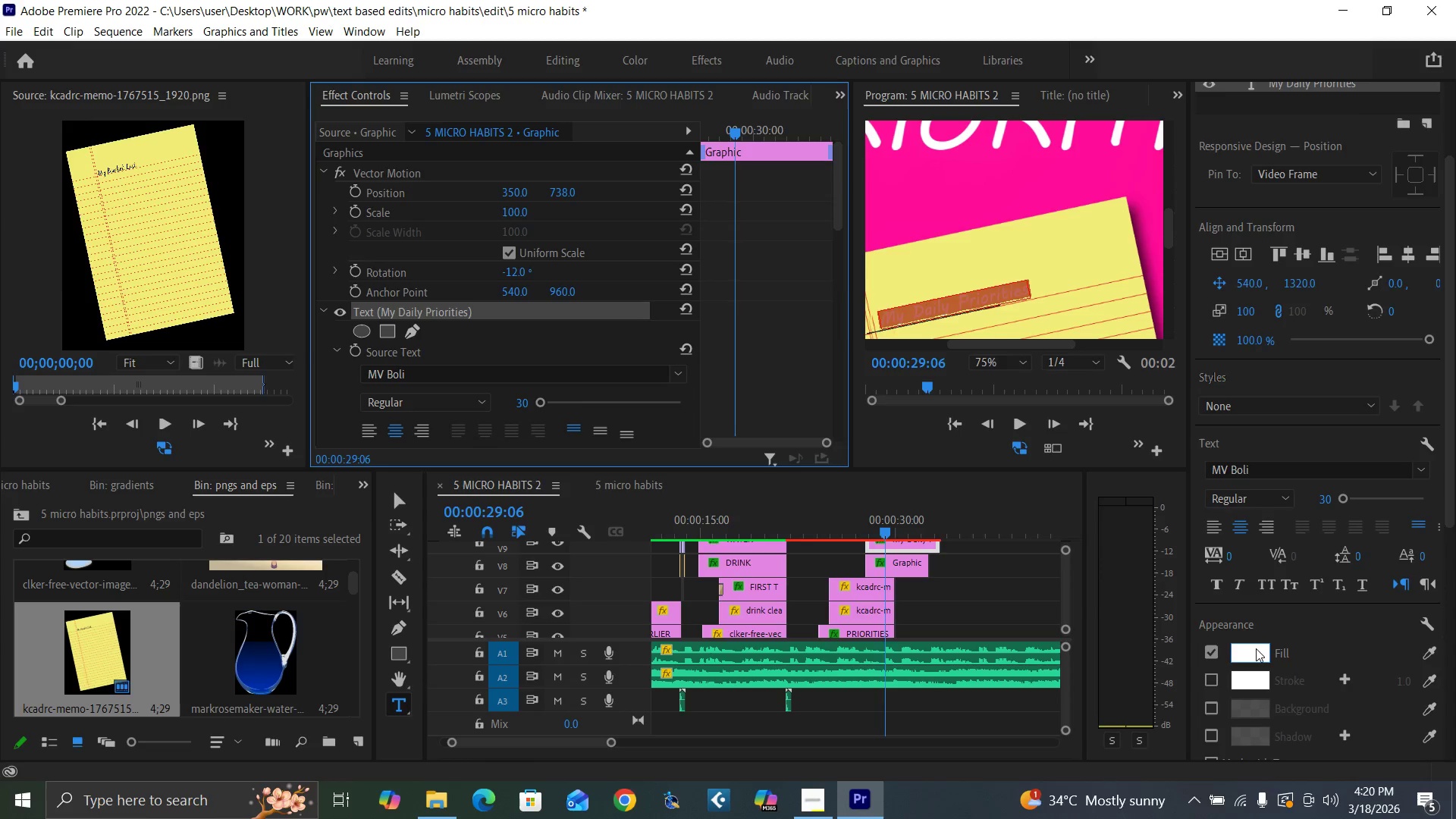 
left_click([1254, 649])
 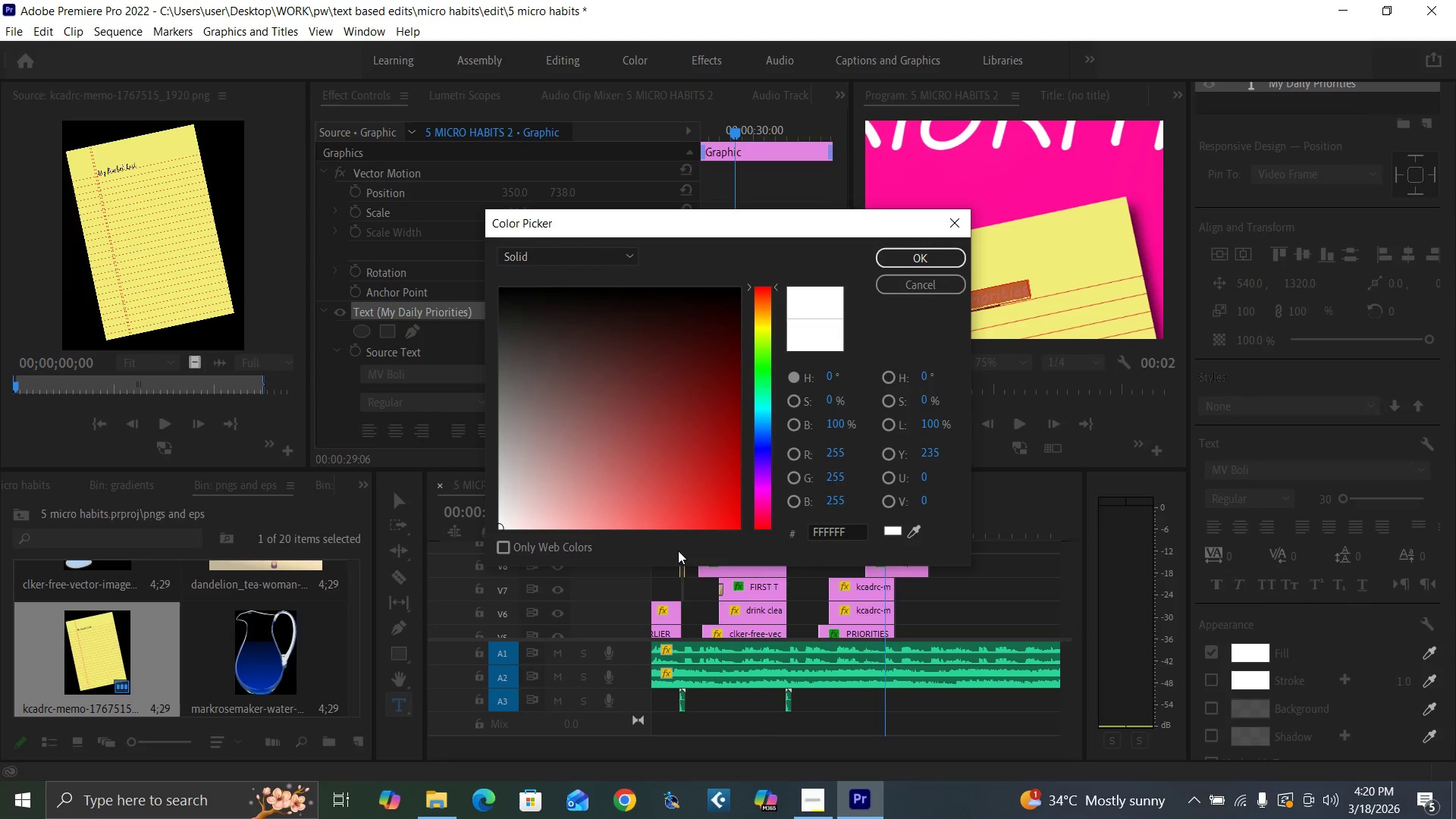 
left_click_drag(start_coordinate=[693, 472], to_coordinate=[307, 122])
 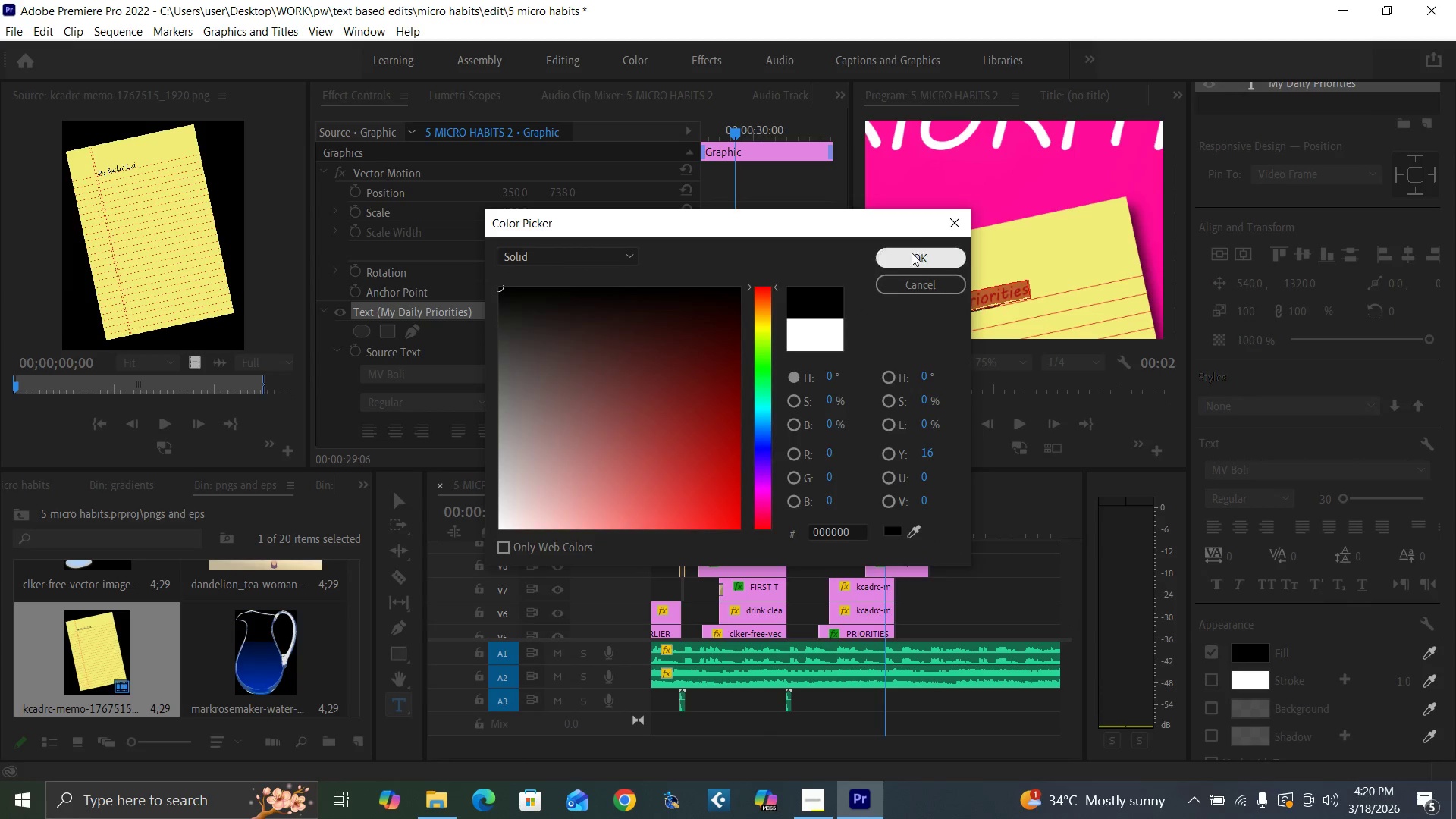 
left_click([913, 259])
 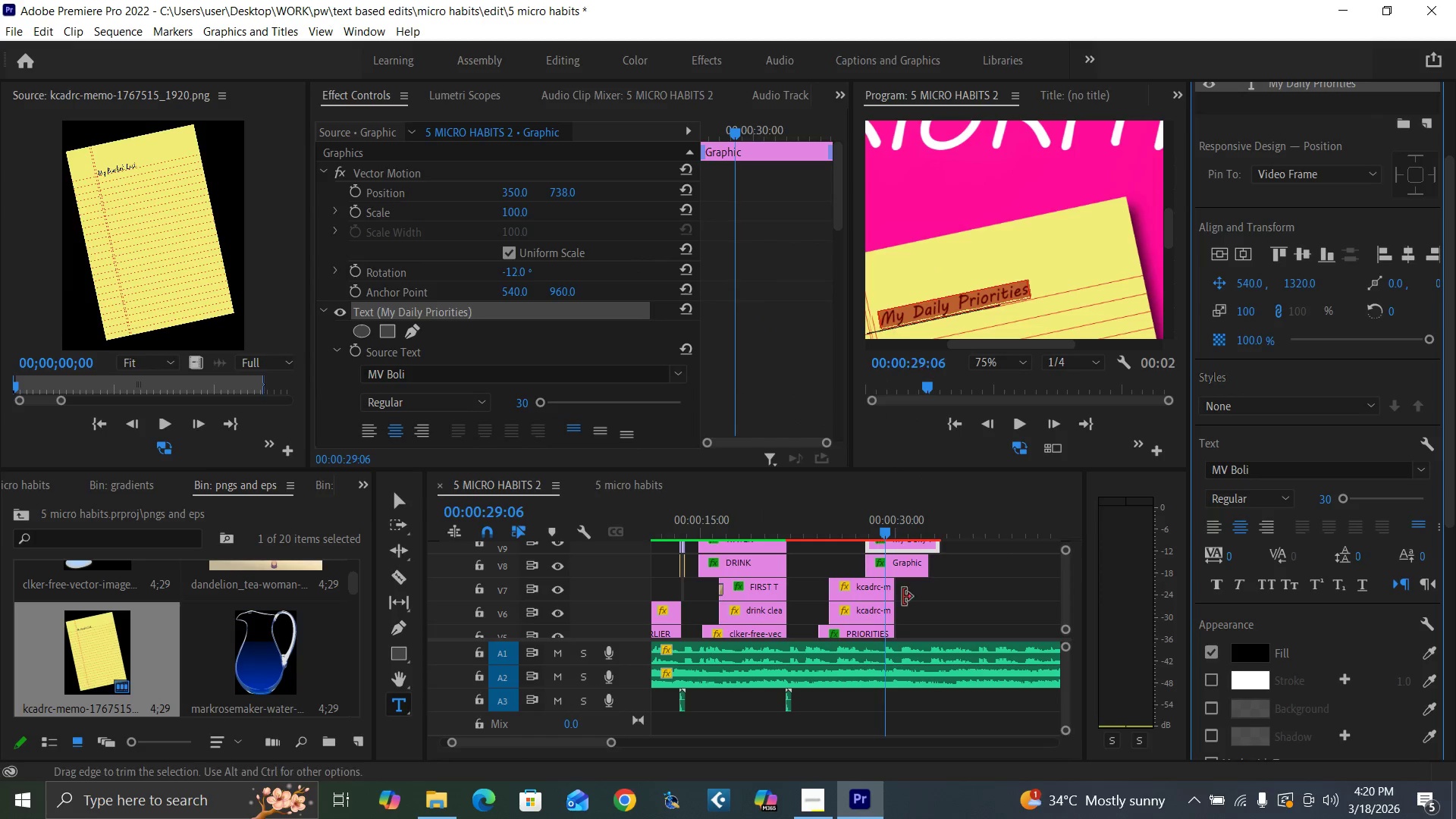 
left_click([982, 365])
 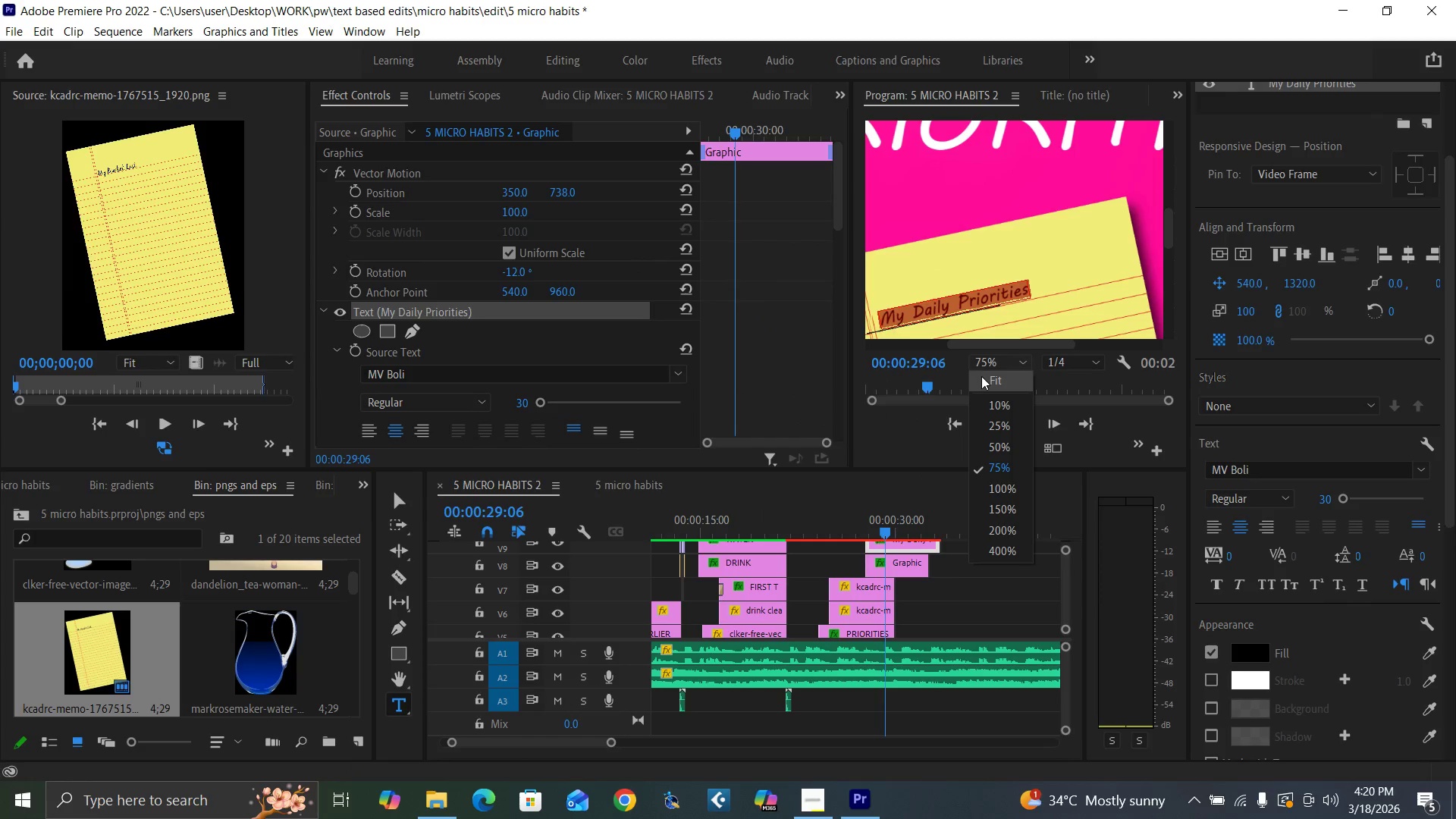 
left_click([982, 377])
 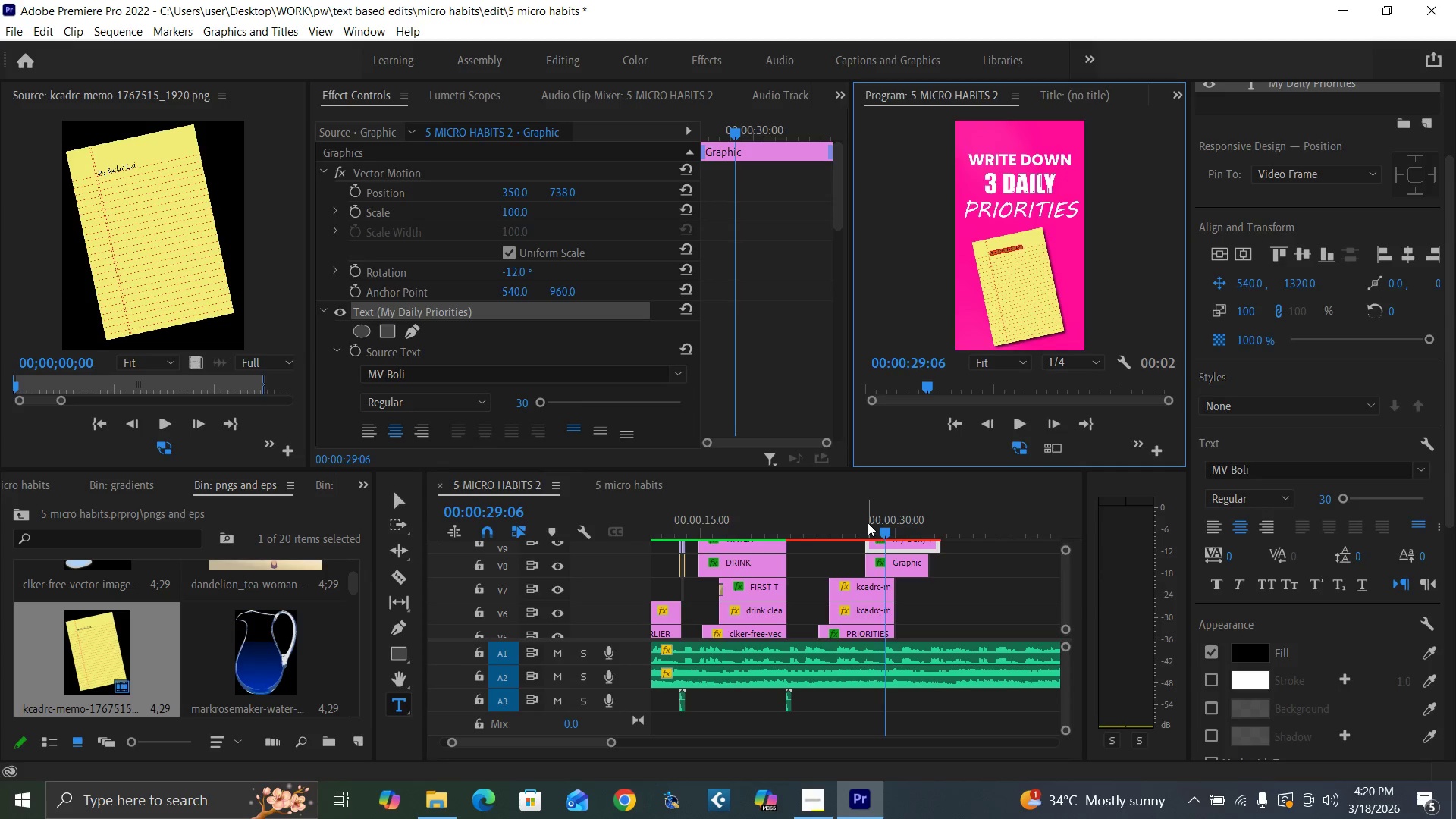 
left_click([867, 524])
 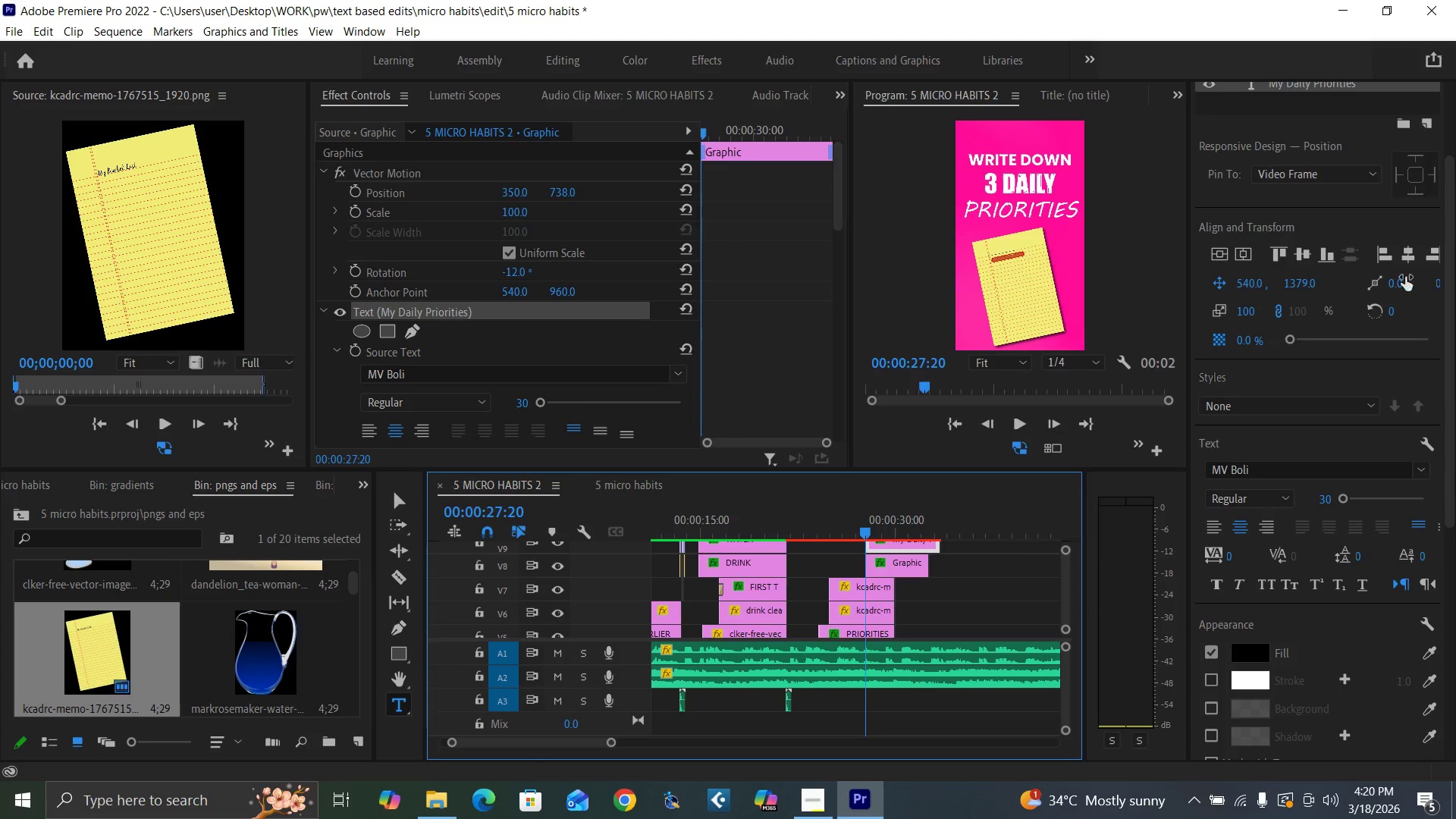 
left_click_drag(start_coordinate=[1453, 337], to_coordinate=[1455, 212])
 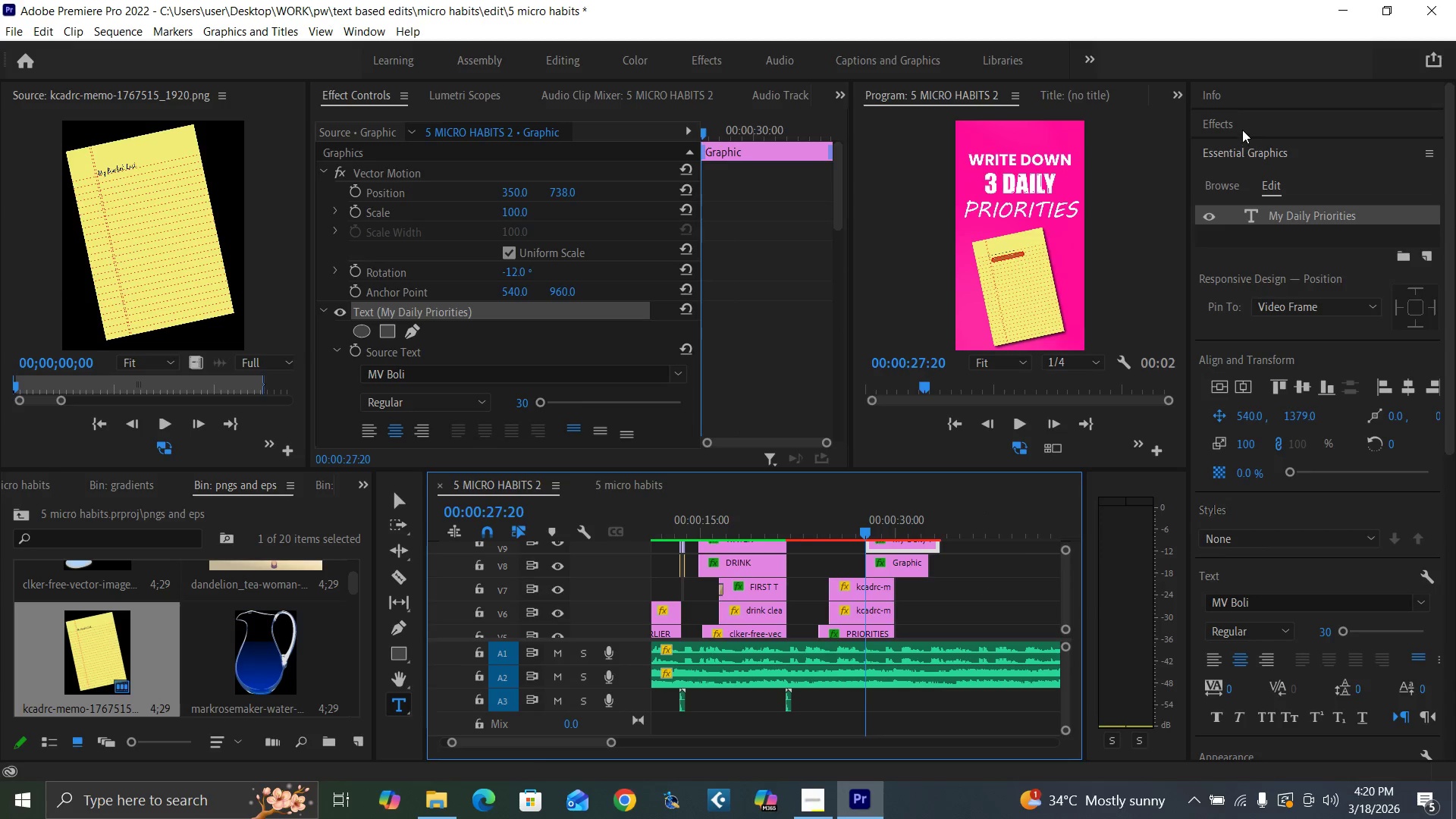 
left_click([1242, 130])
 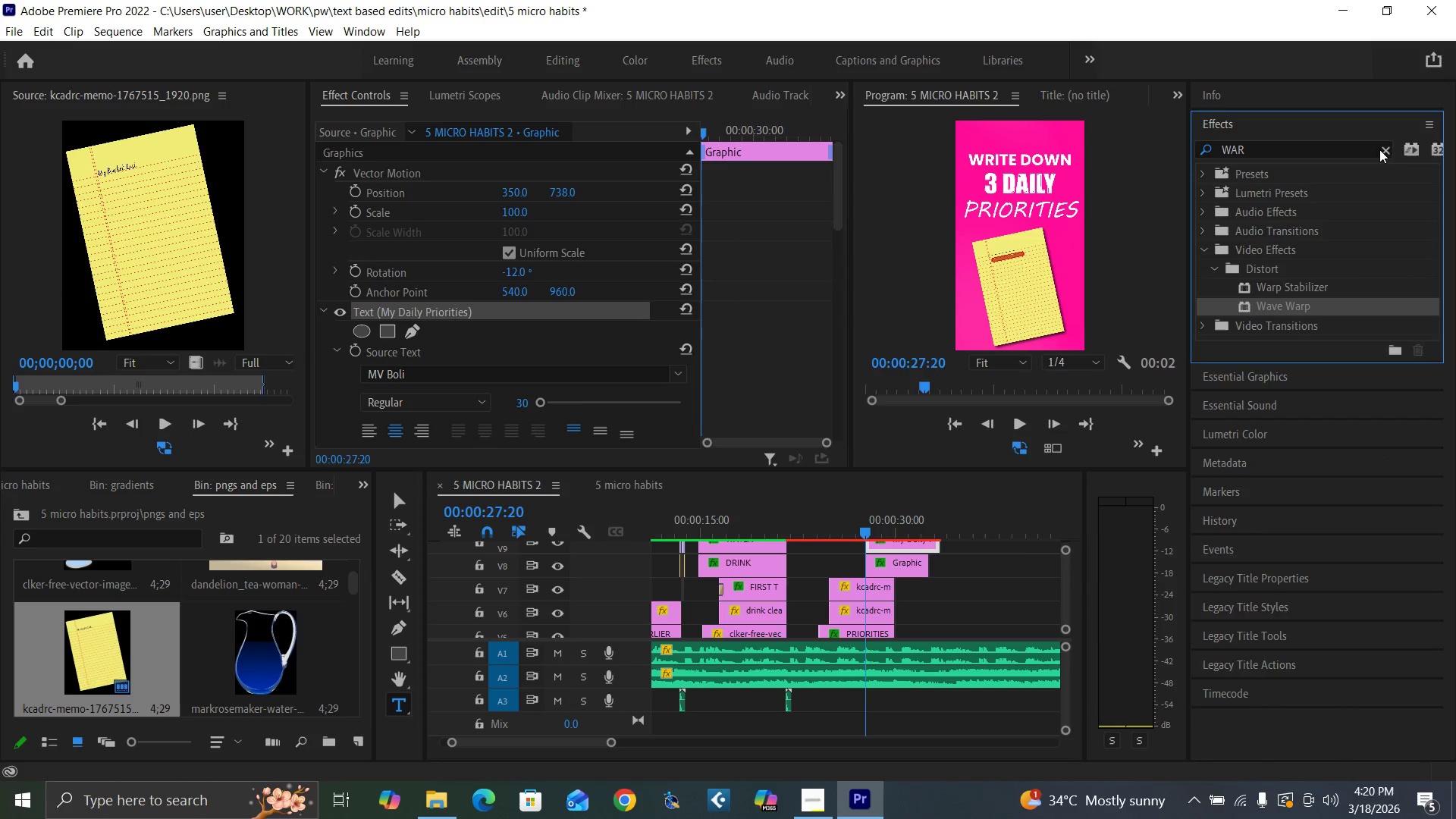 
left_click_drag(start_coordinate=[1387, 148], to_coordinate=[1377, 148])
 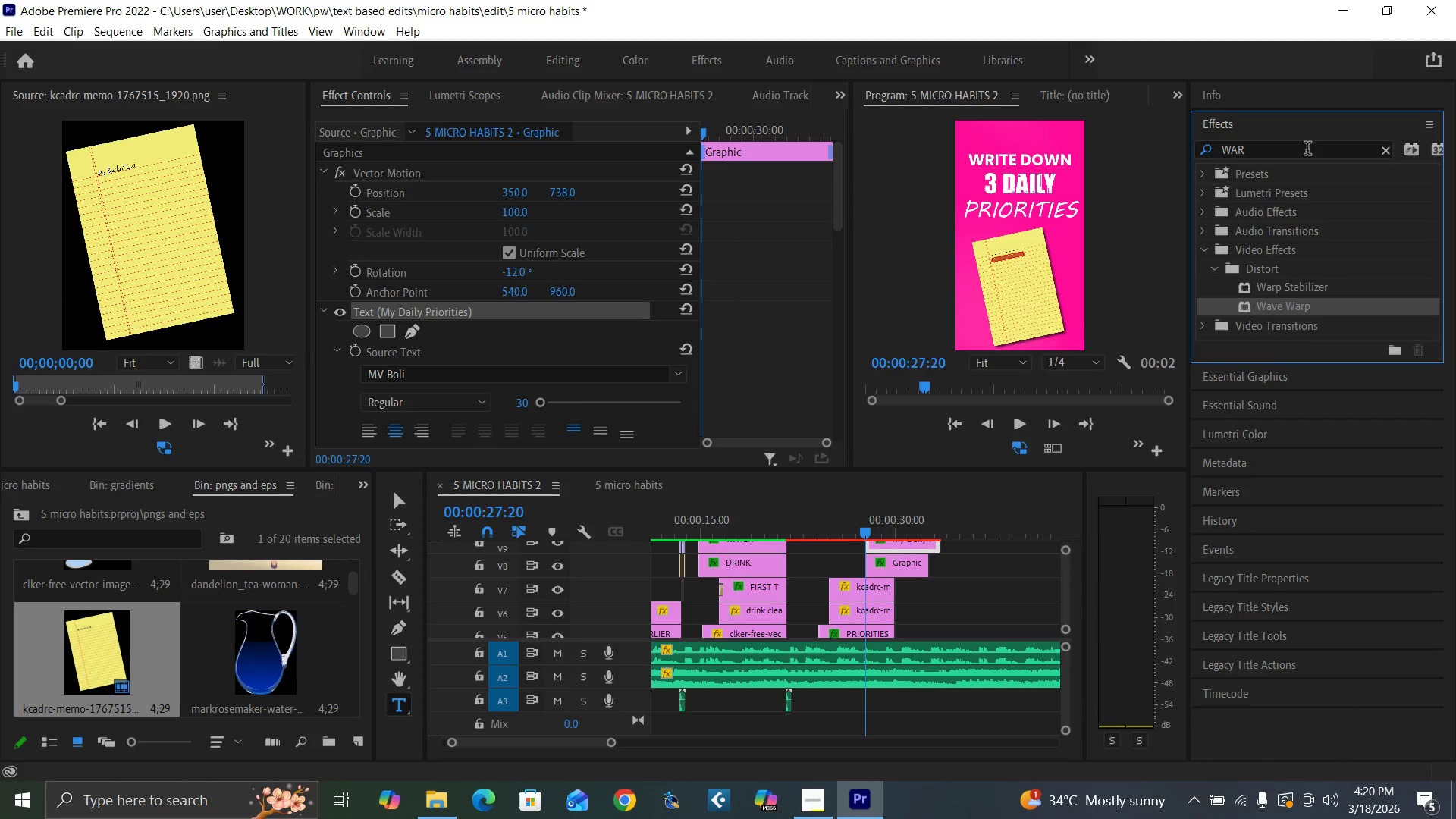 
double_click([1307, 150])
 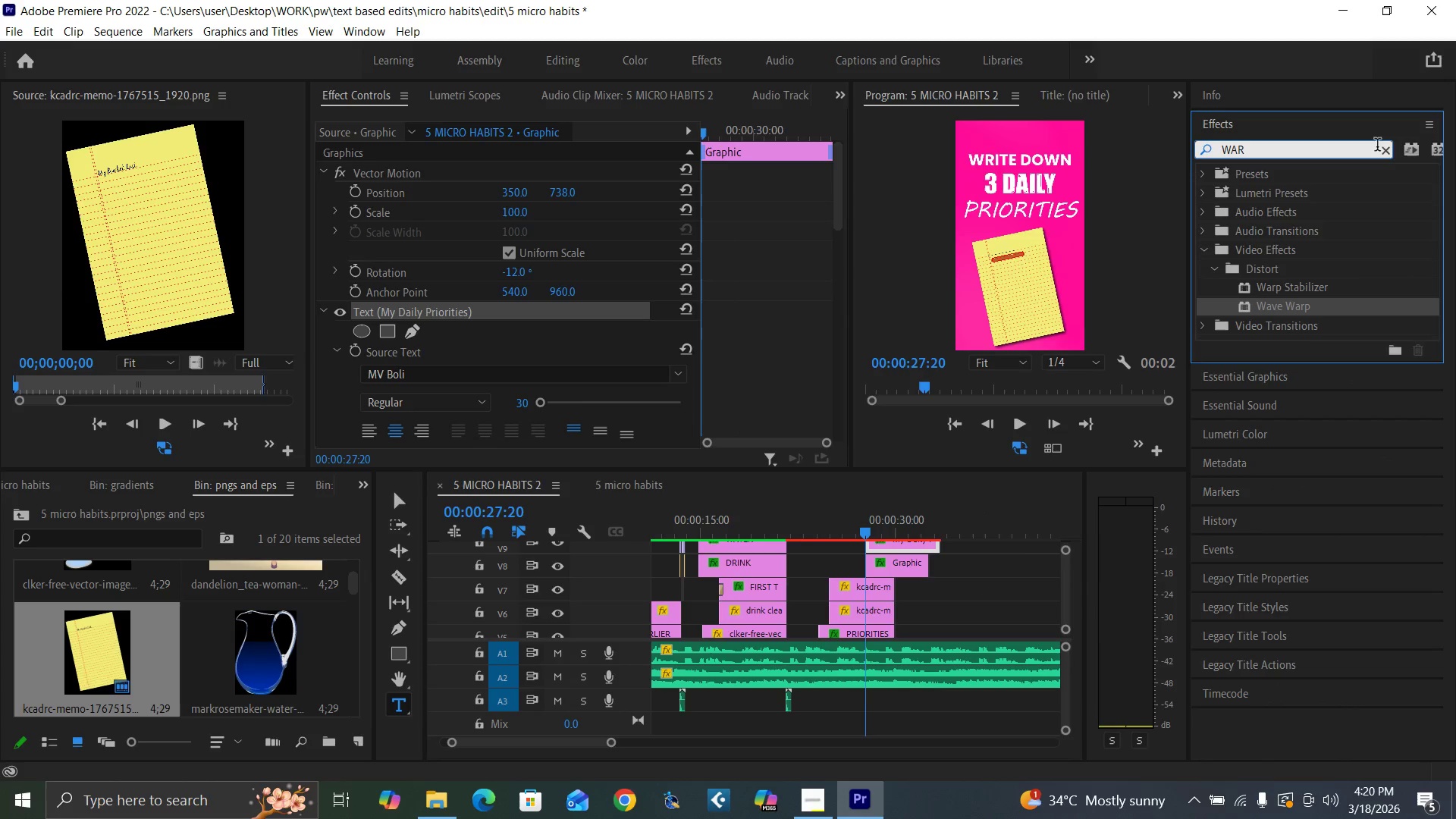 
left_click([1384, 149])
 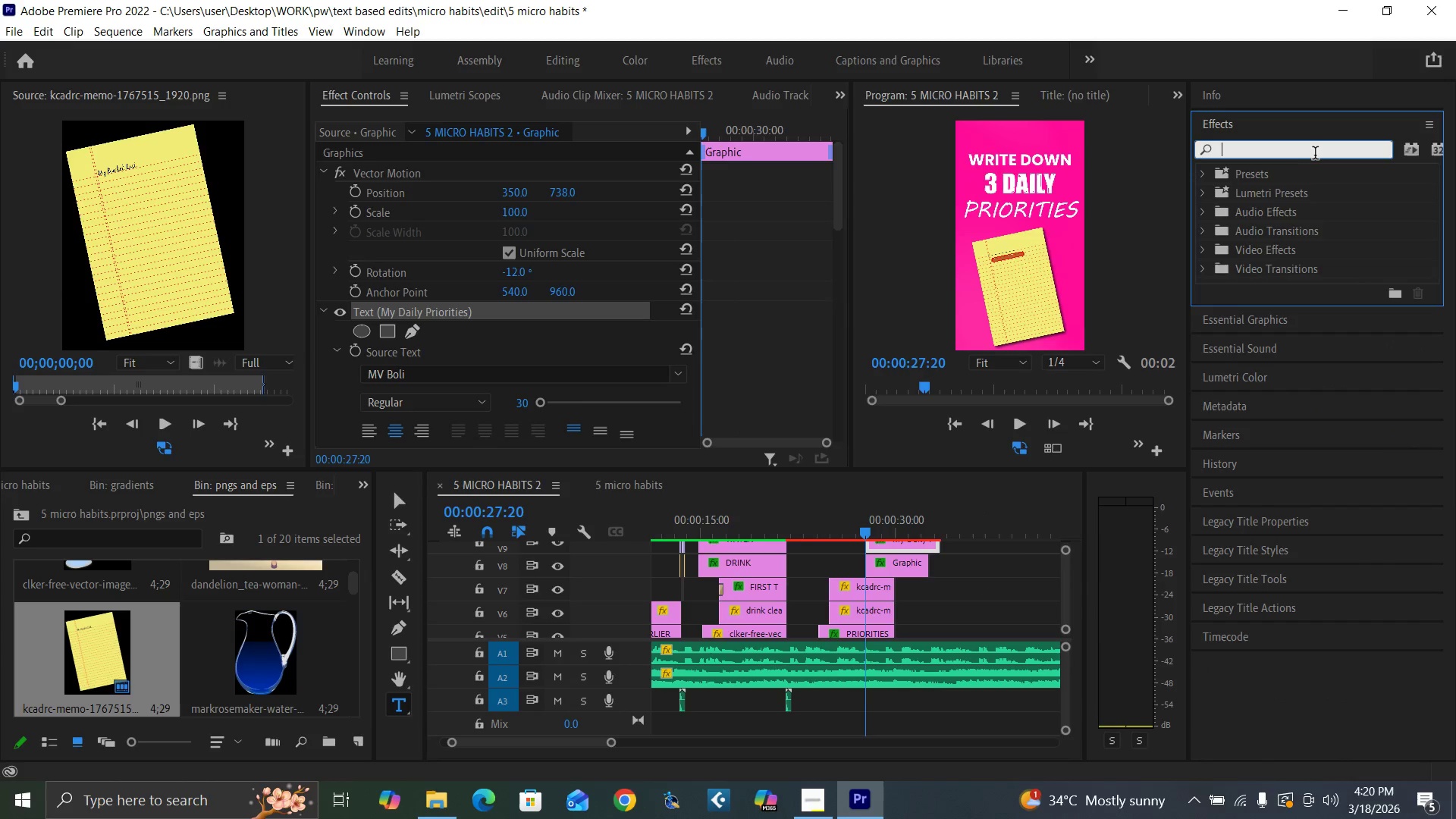 
key(T)
 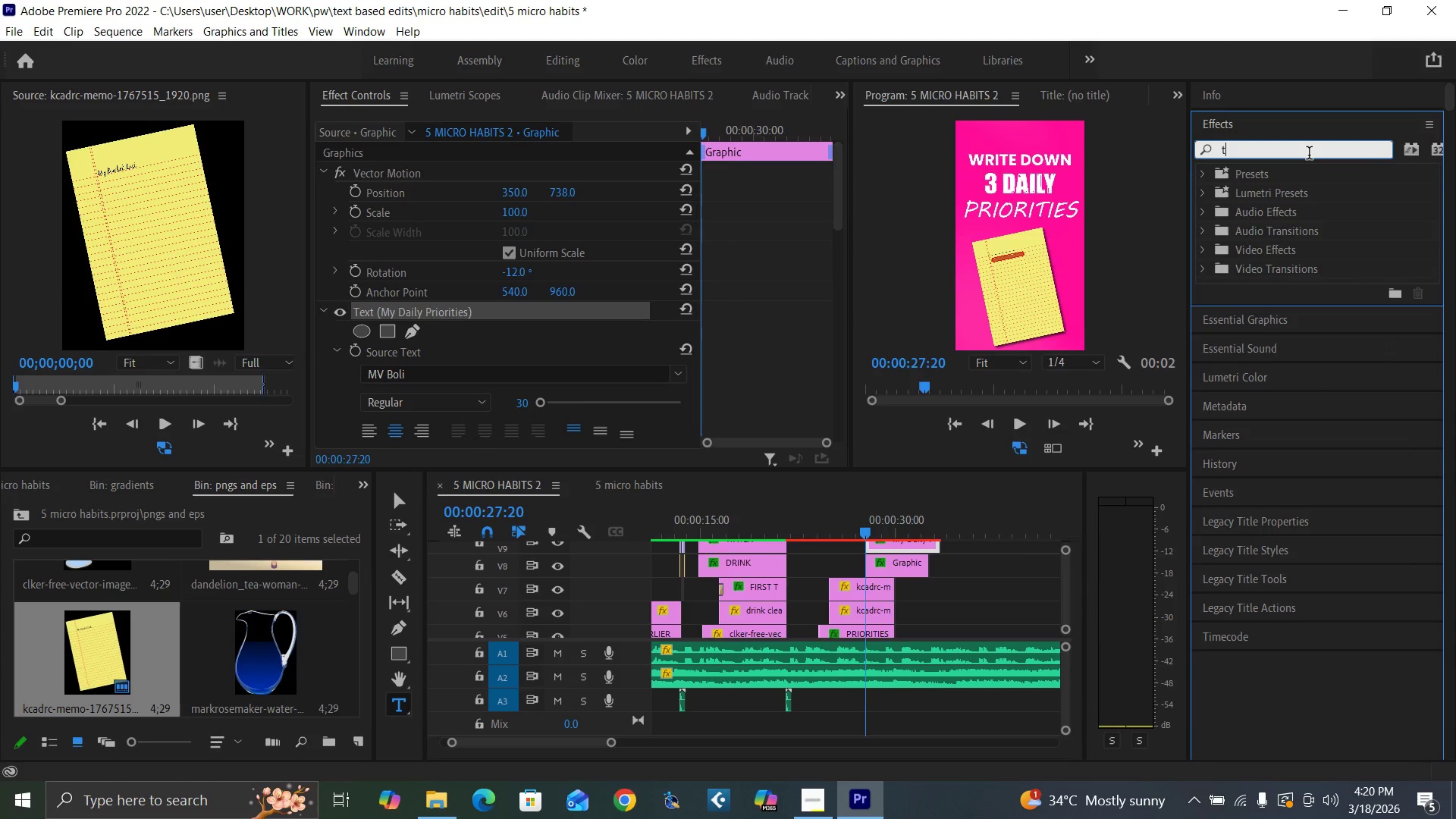 
type(ype)
 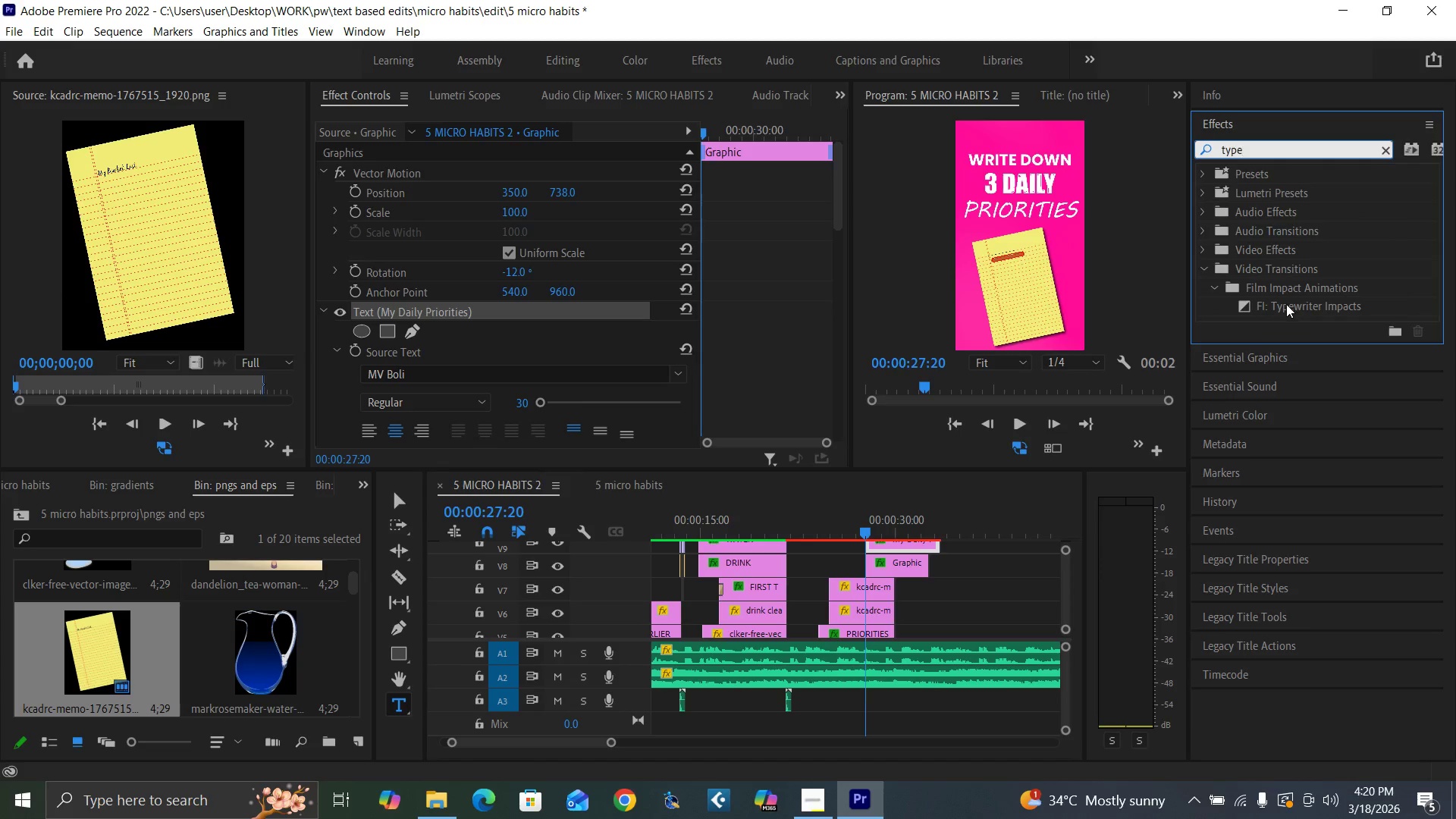 
left_click_drag(start_coordinate=[1286, 304], to_coordinate=[875, 551])
 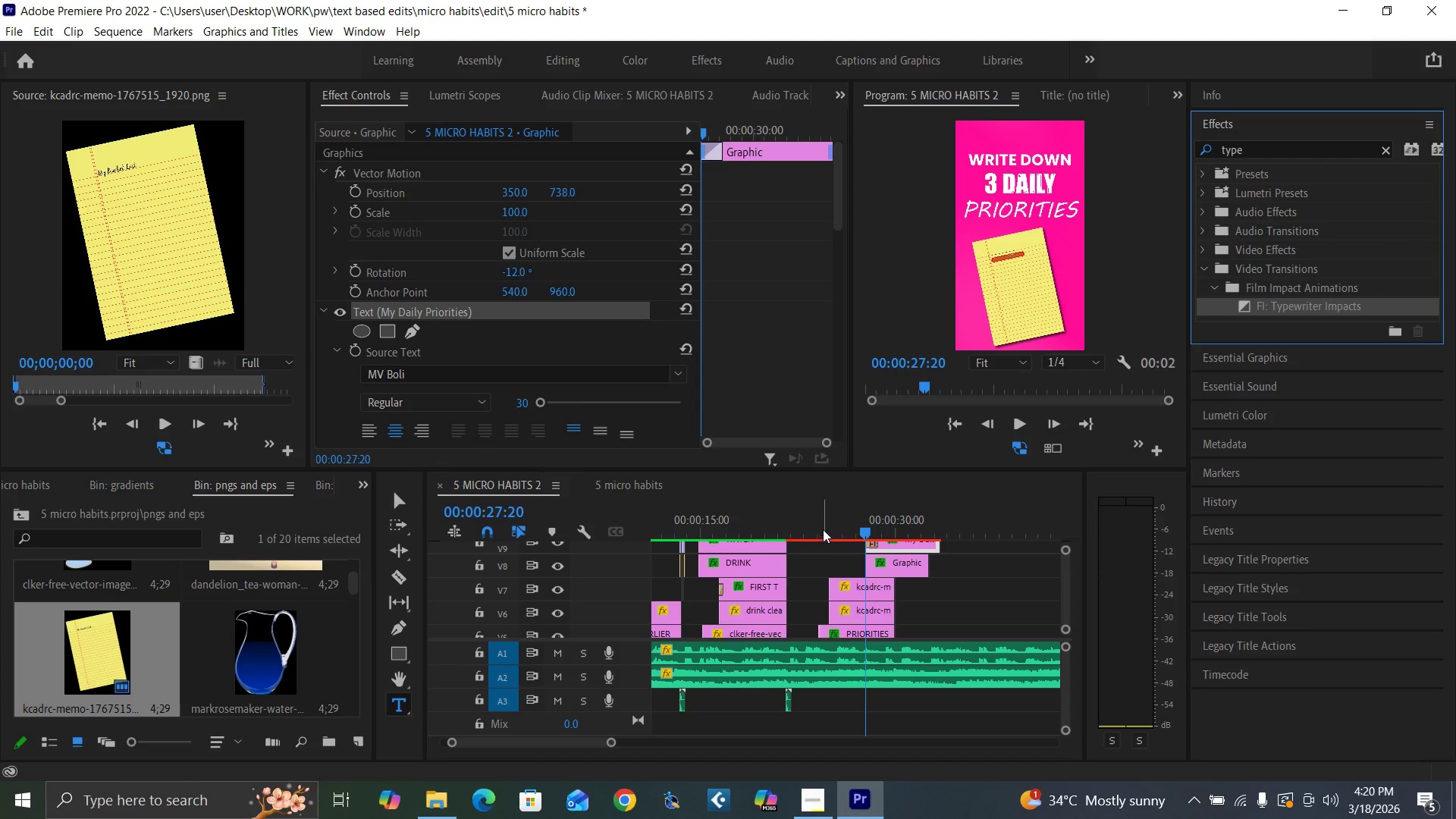 
left_click([814, 520])
 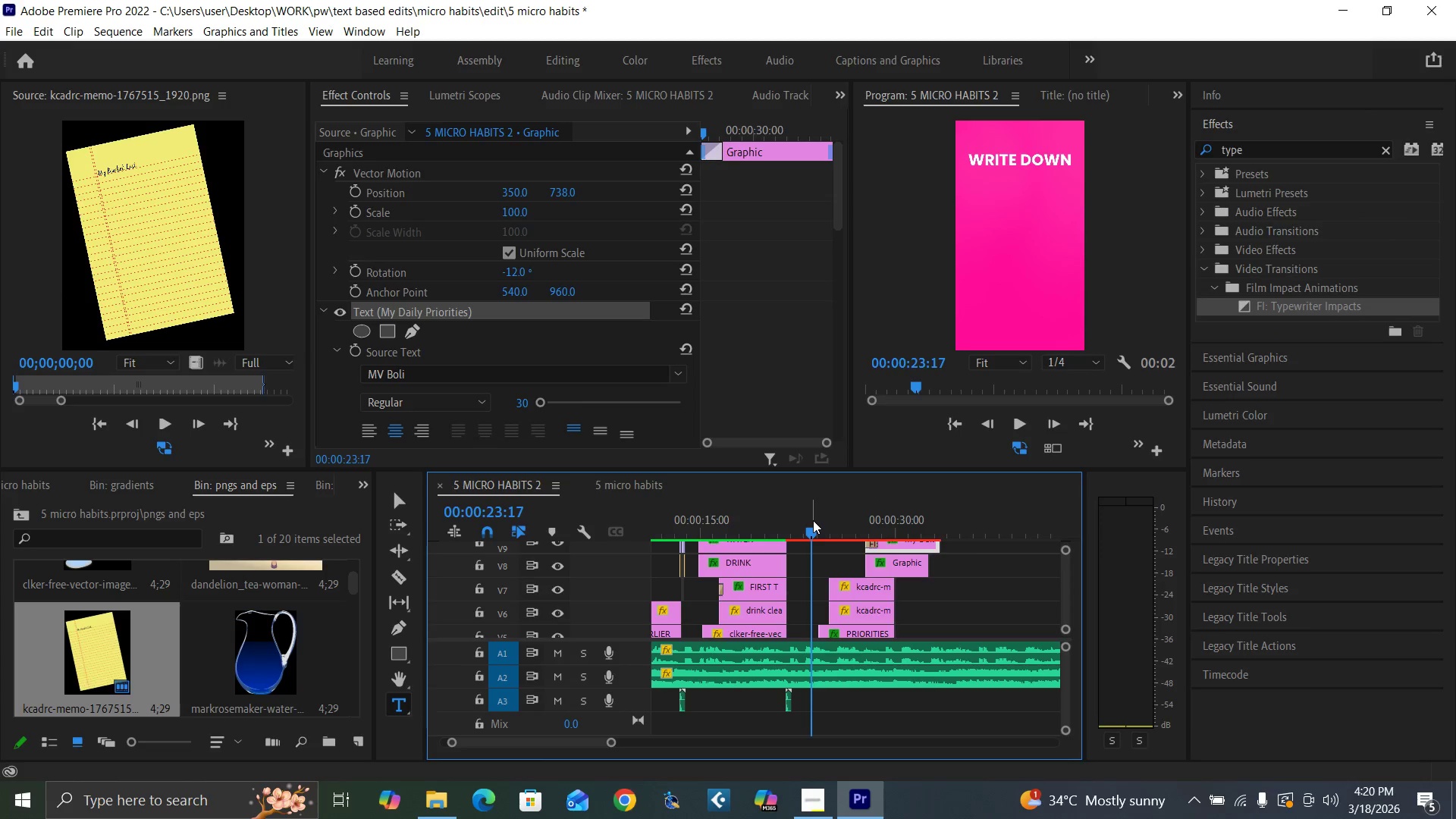 
key(Control+Backquote)
 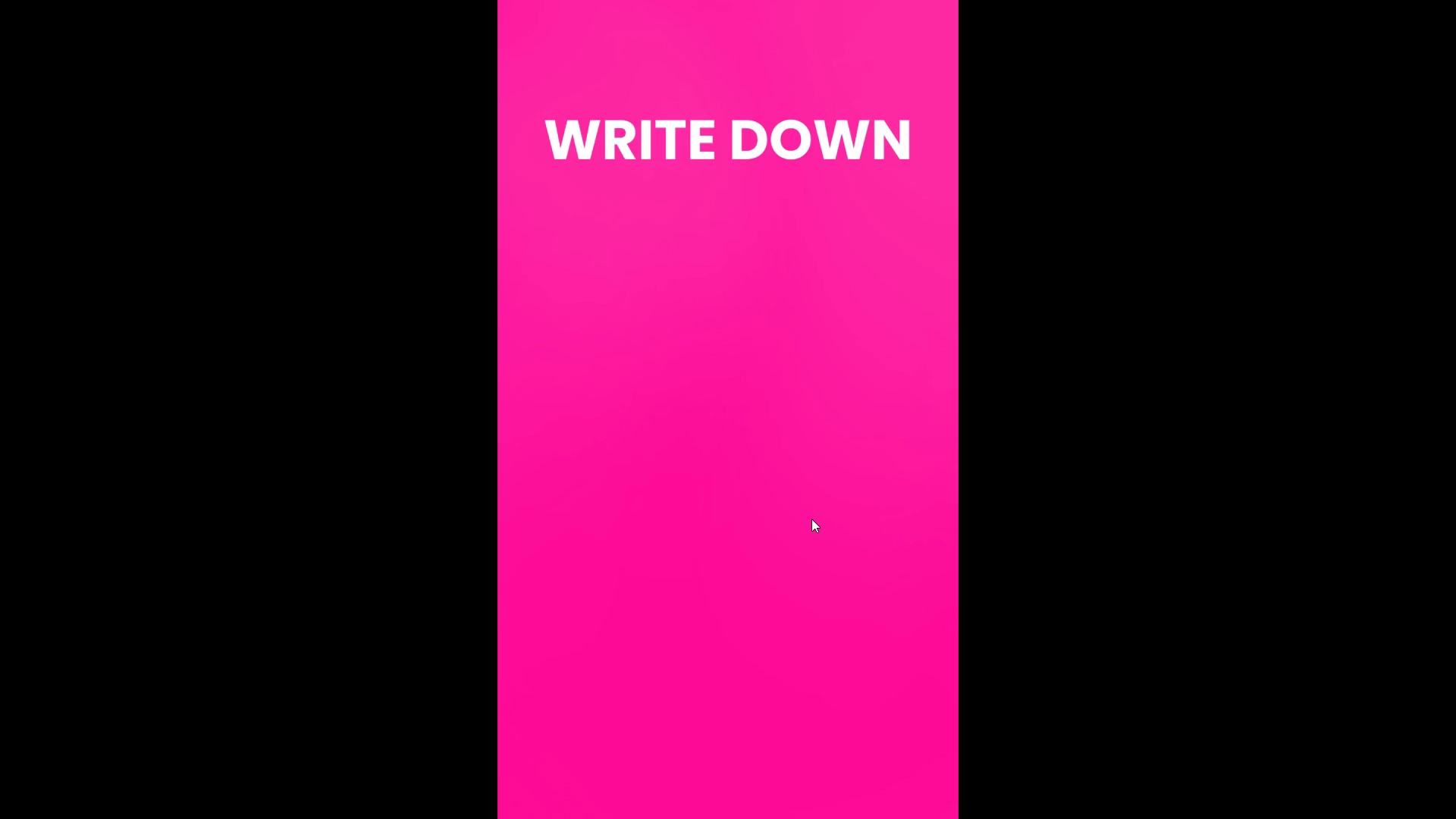 
key(Space)
 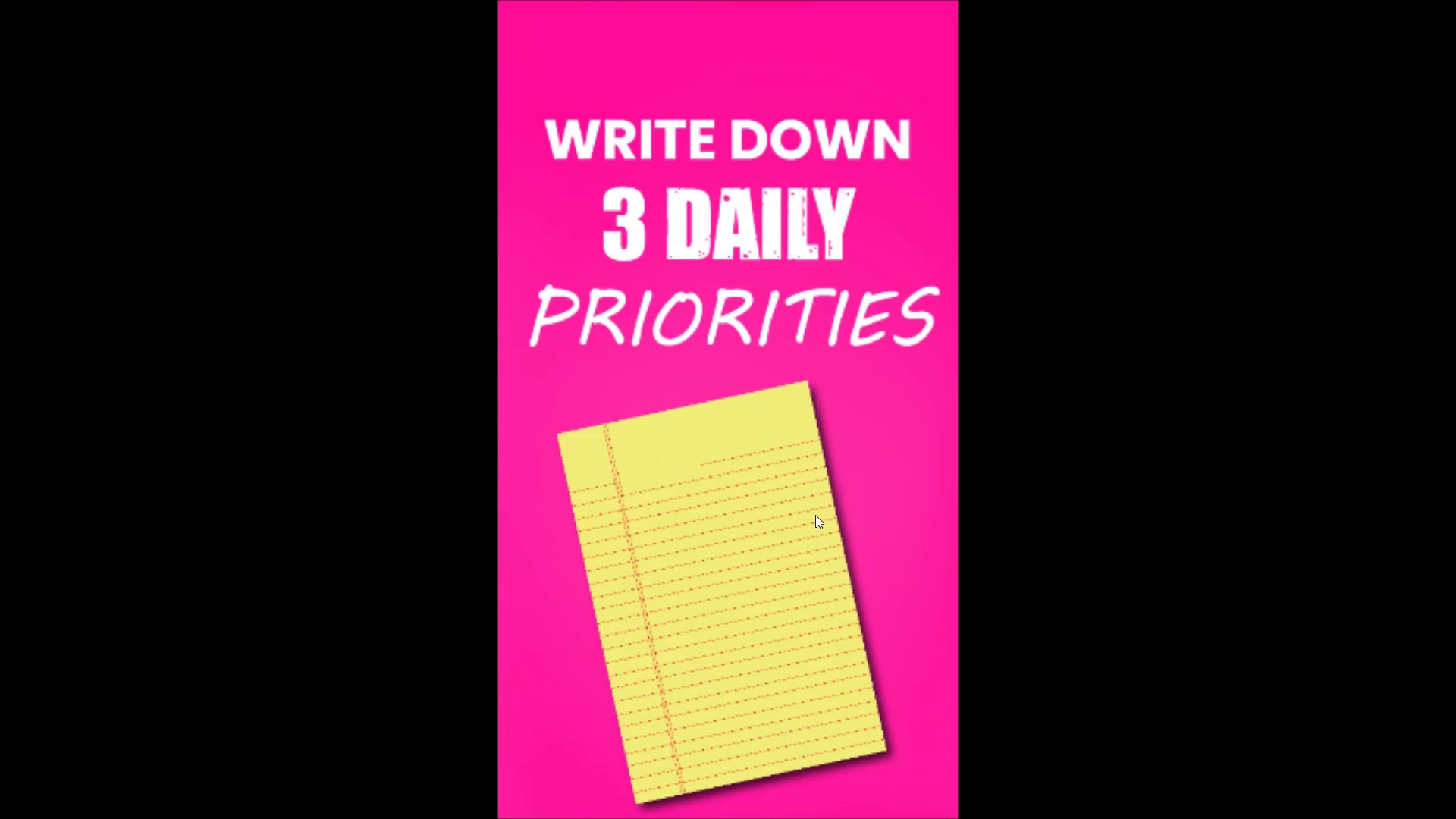 
key(Space)
 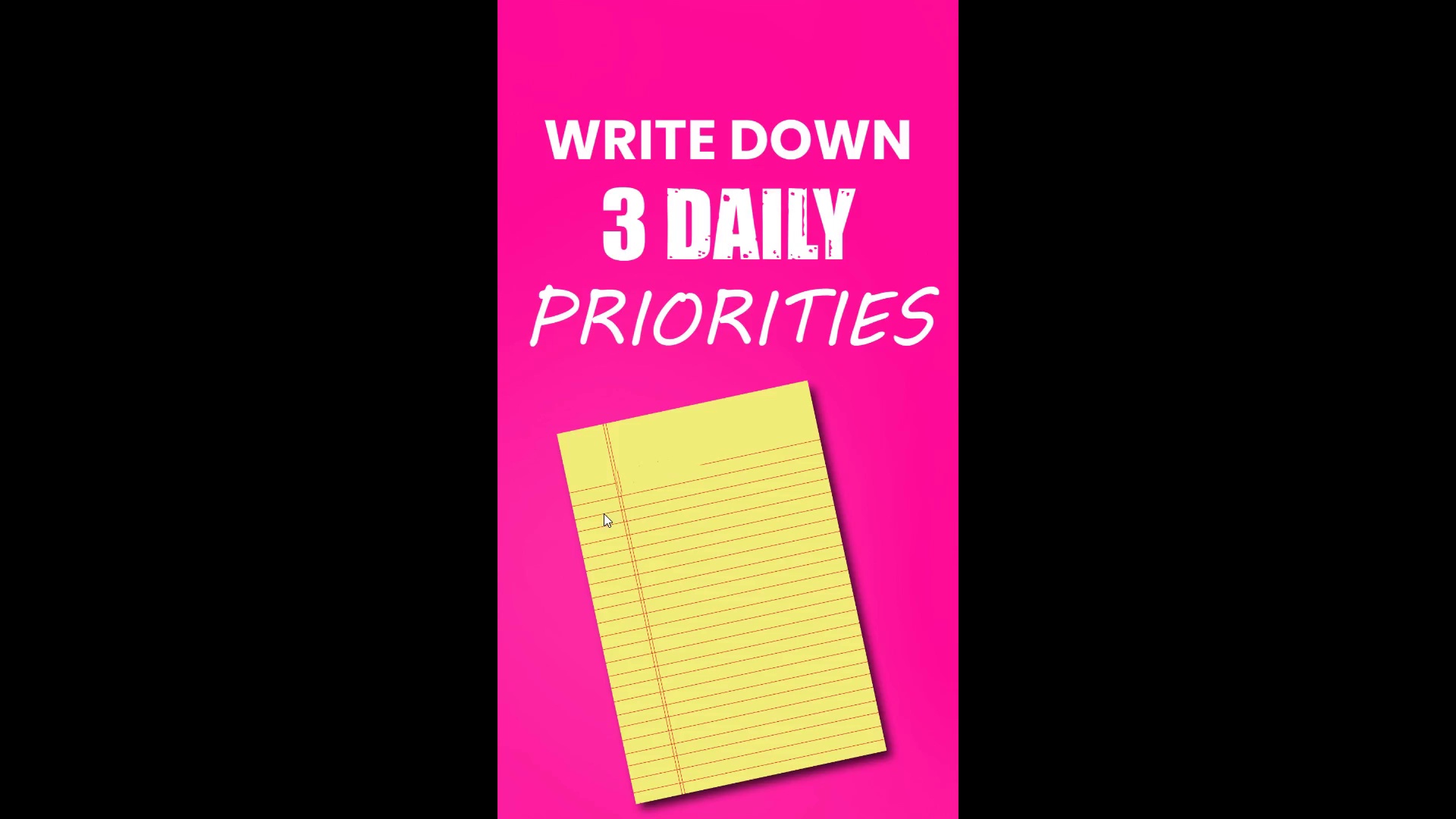 
key(Control+Backquote)
 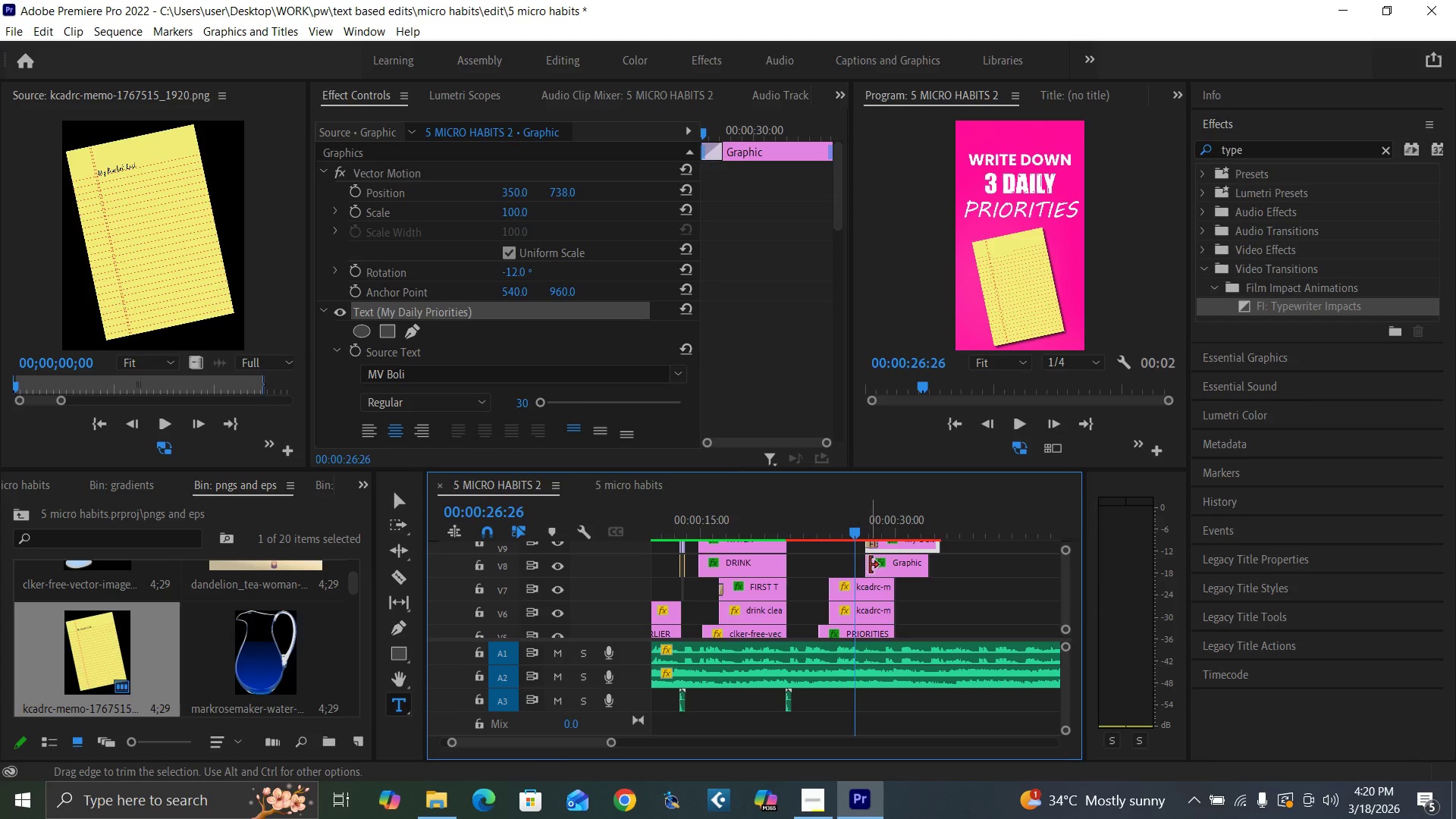 
left_click_drag(start_coordinate=[872, 566], to_coordinate=[839, 571])
 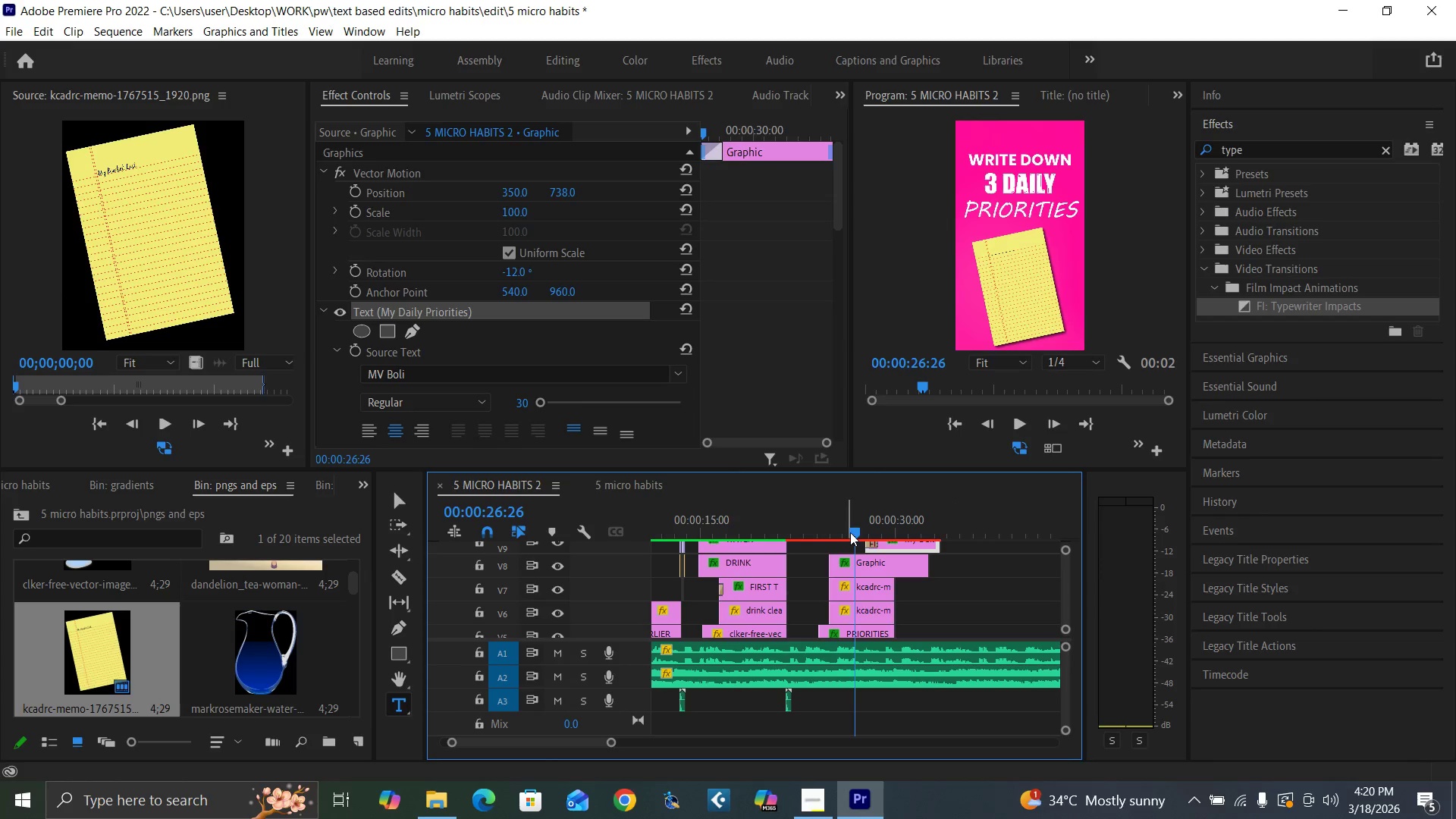 
key(Control+Backquote)
 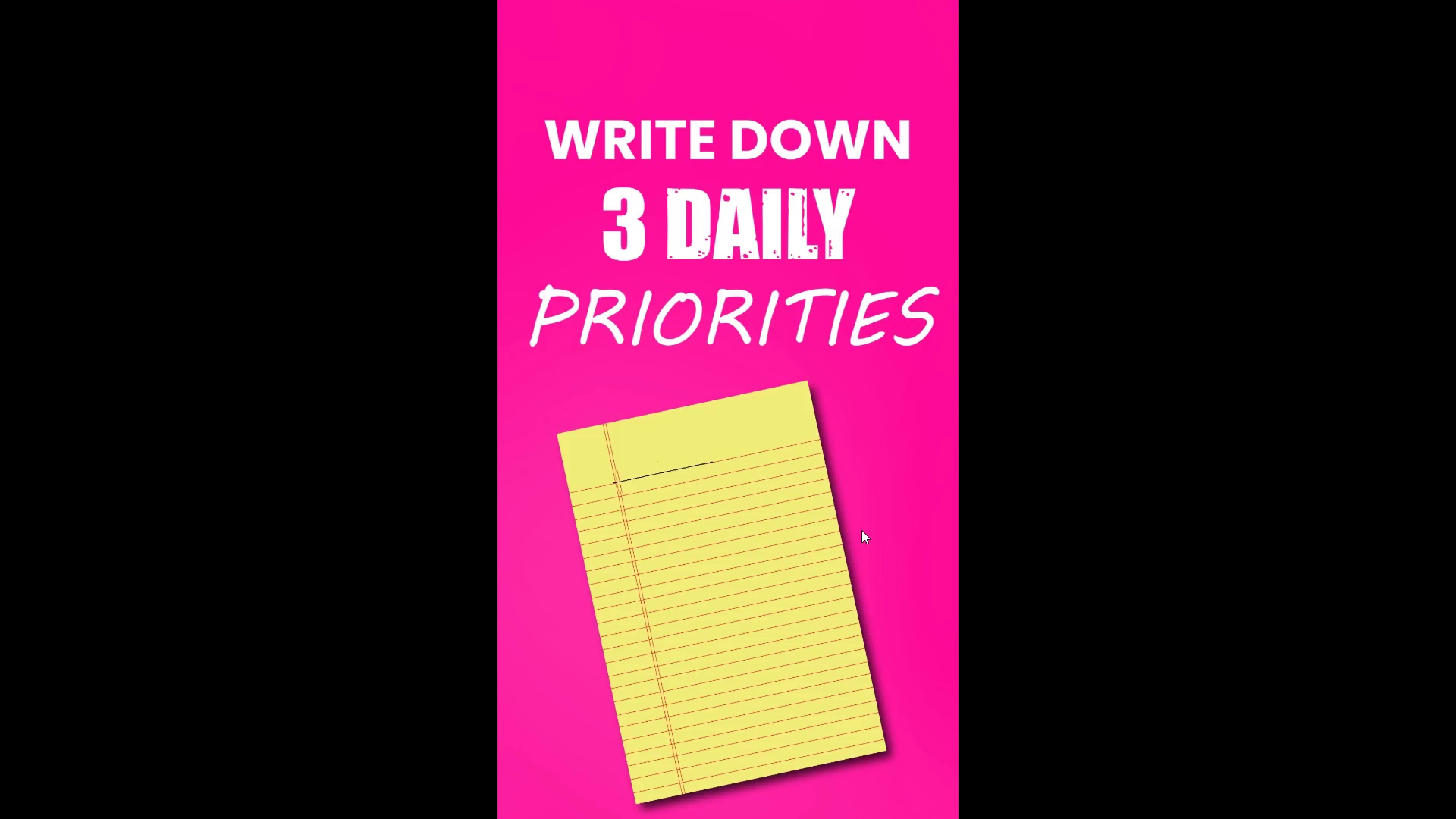 
key(Space)
 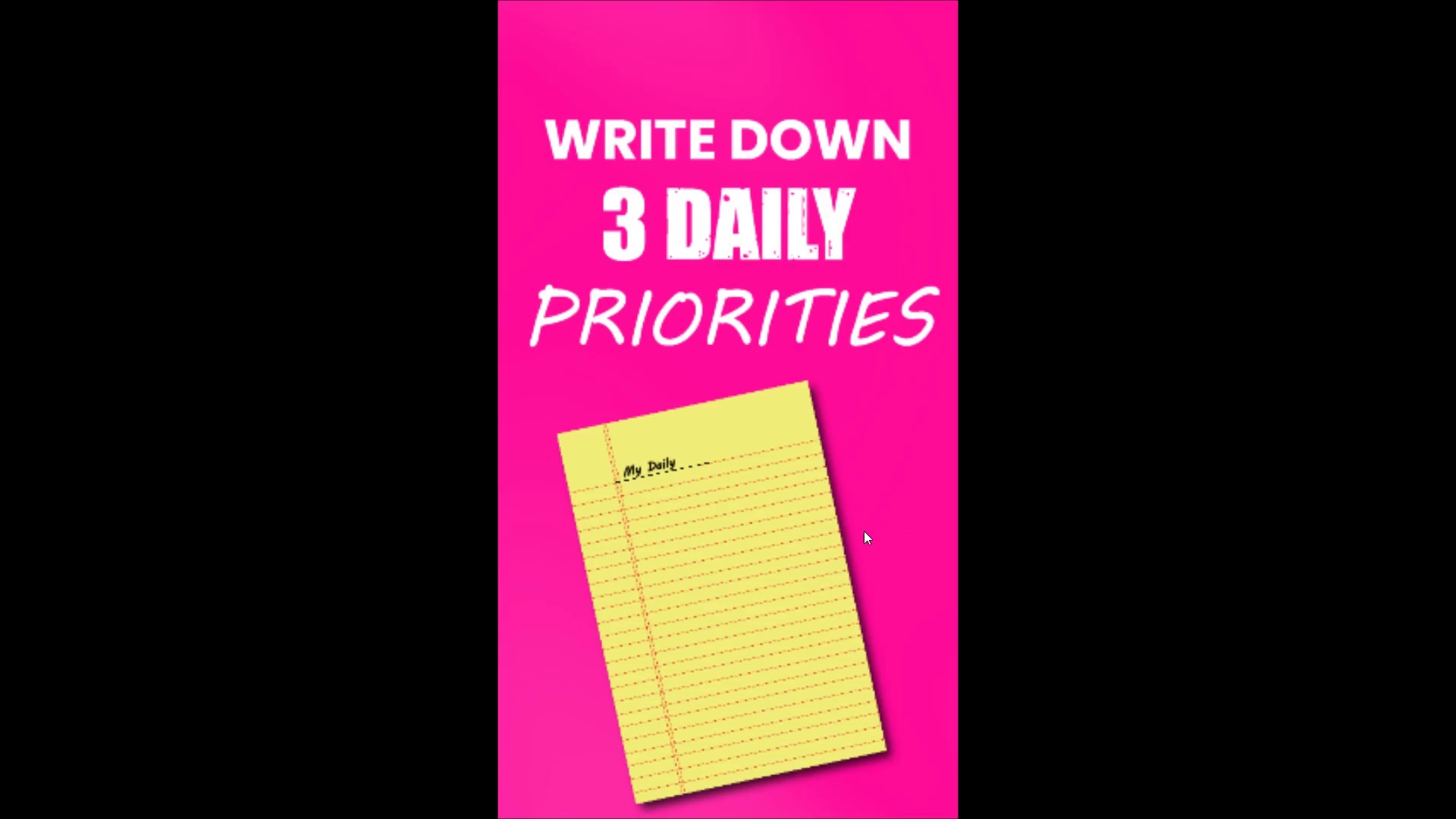 
key(Space)
 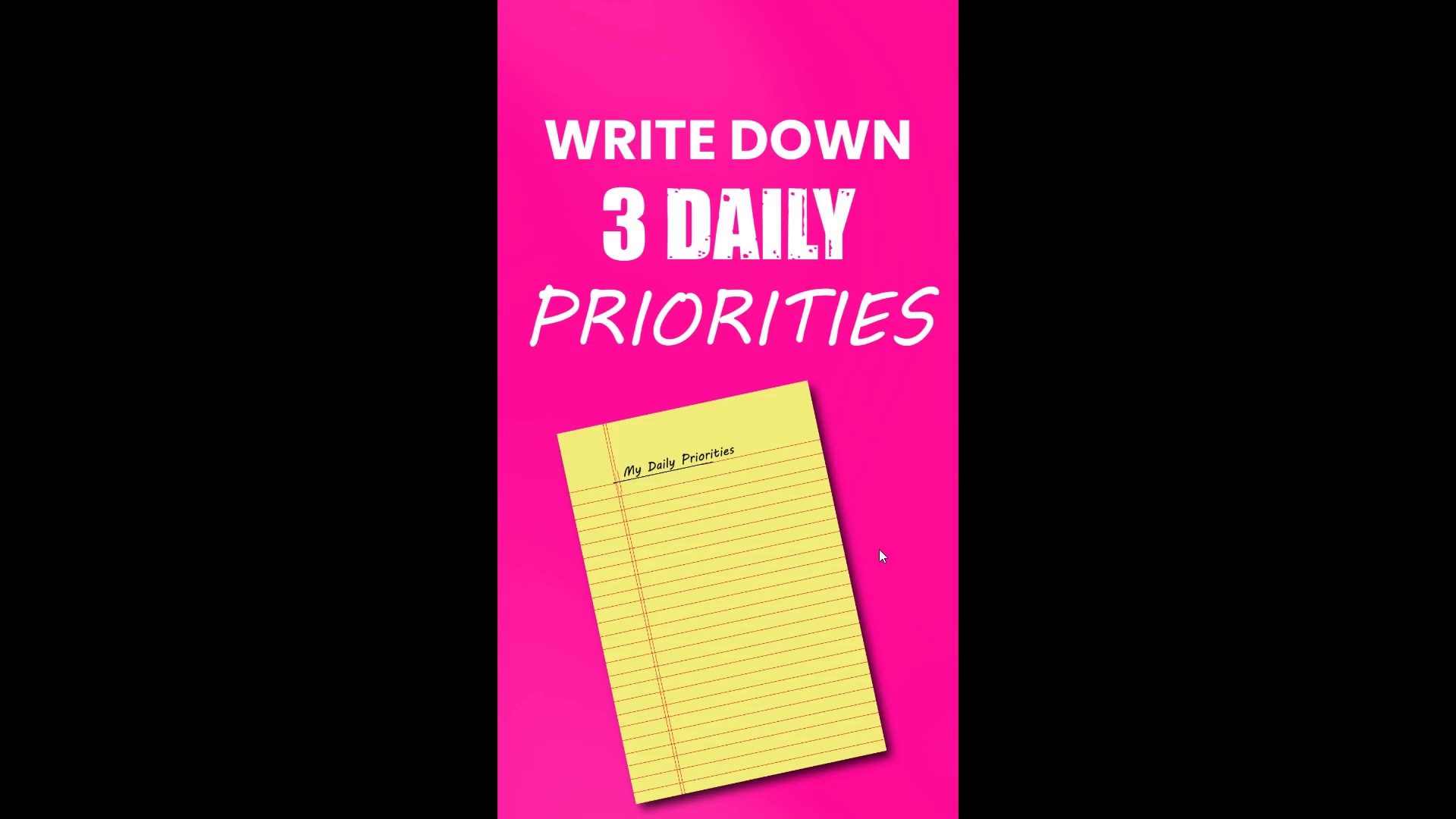 
key(Control+Backquote)
 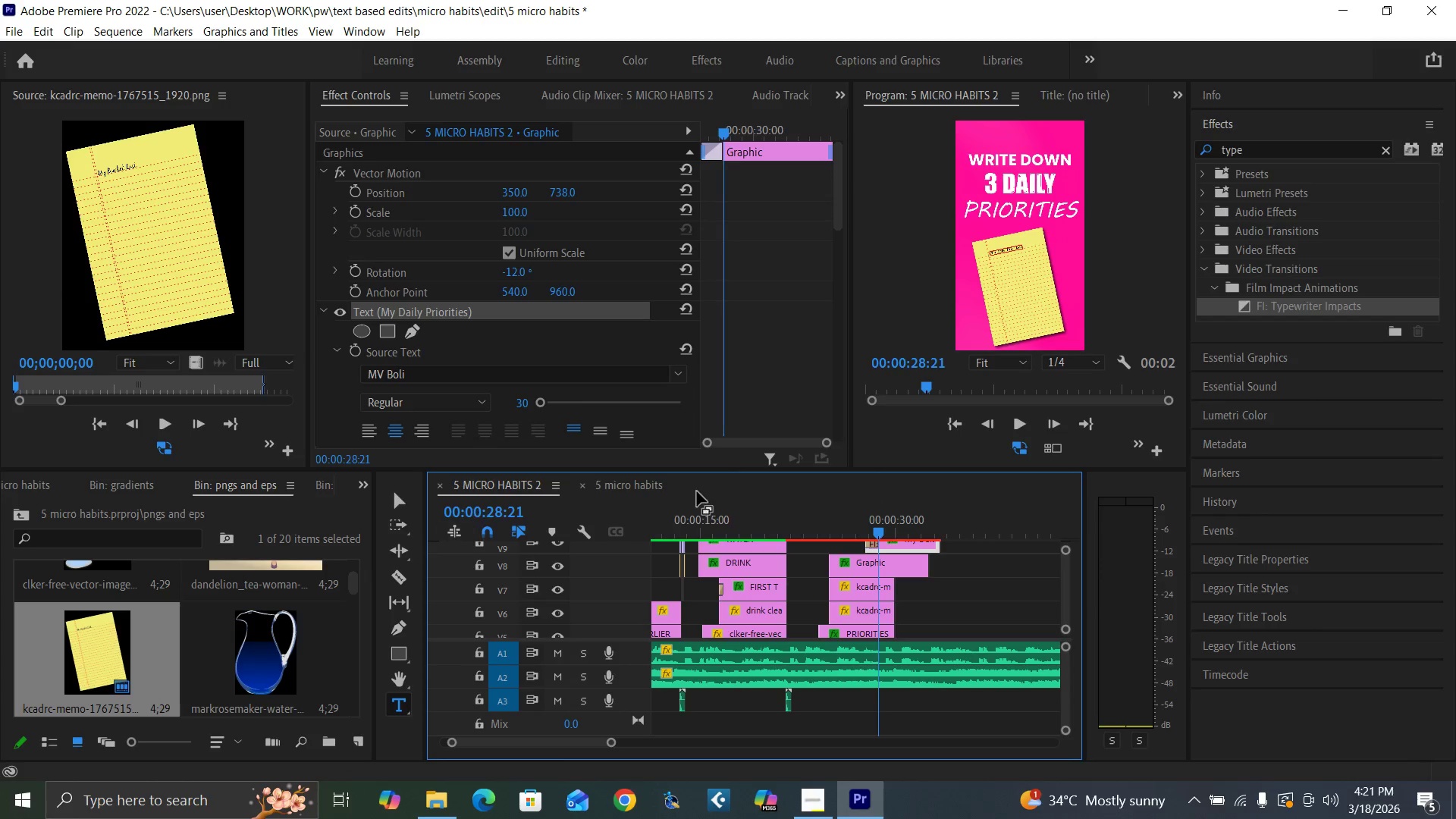 
left_click_drag(start_coordinate=[858, 526], to_coordinate=[880, 538])
 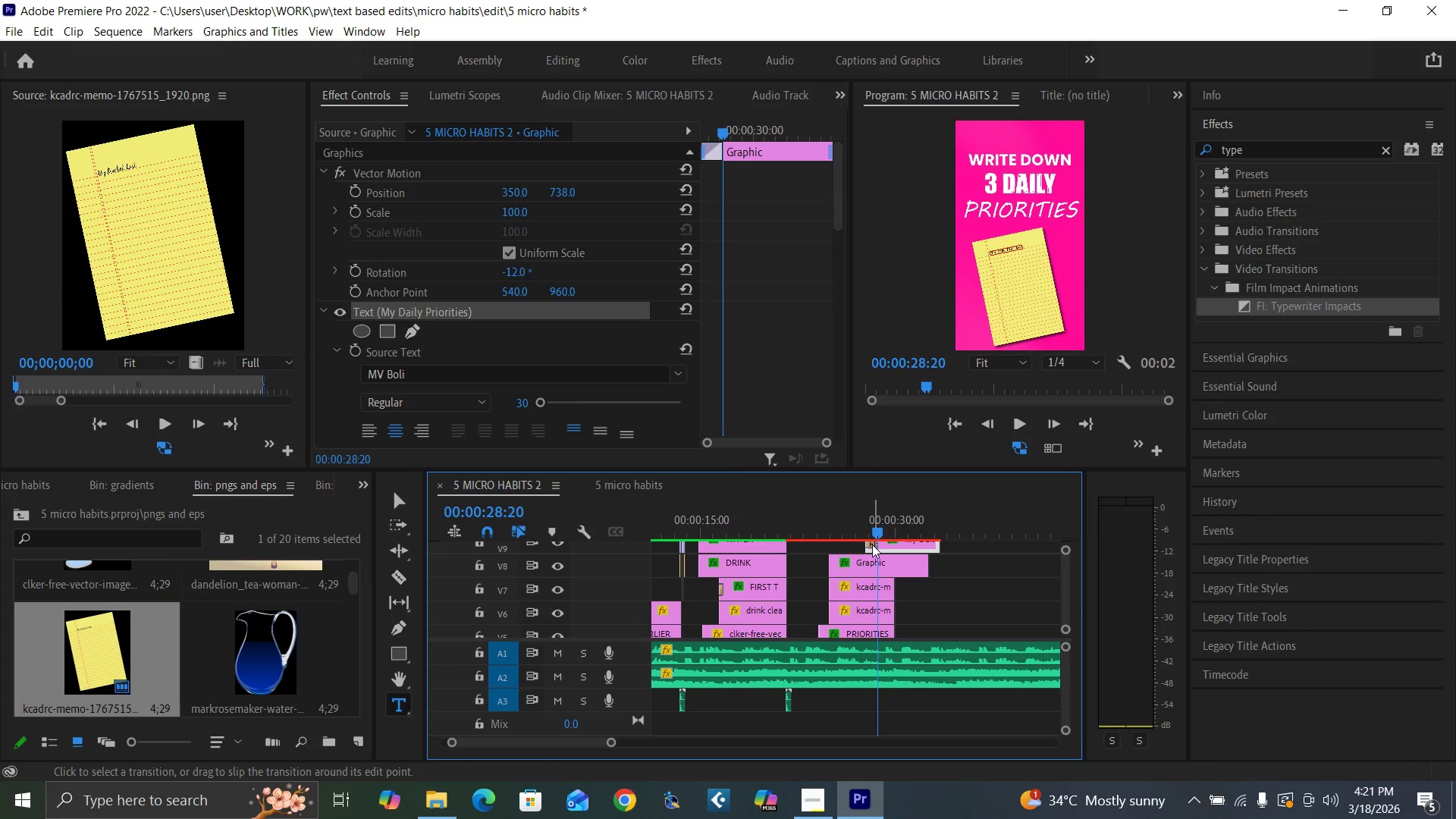 
left_click([870, 543])
 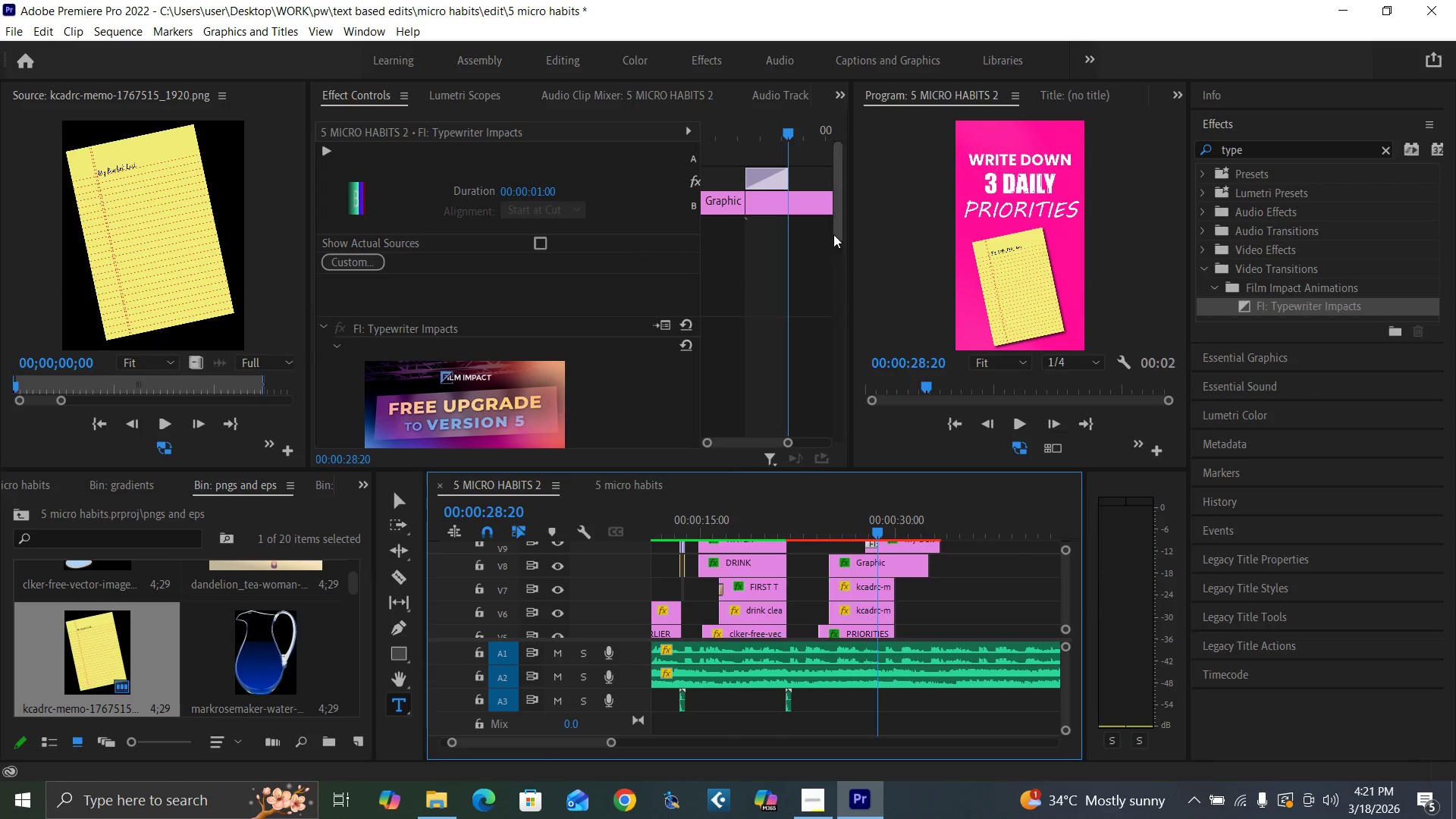 
left_click_drag(start_coordinate=[836, 228], to_coordinate=[826, 298])
 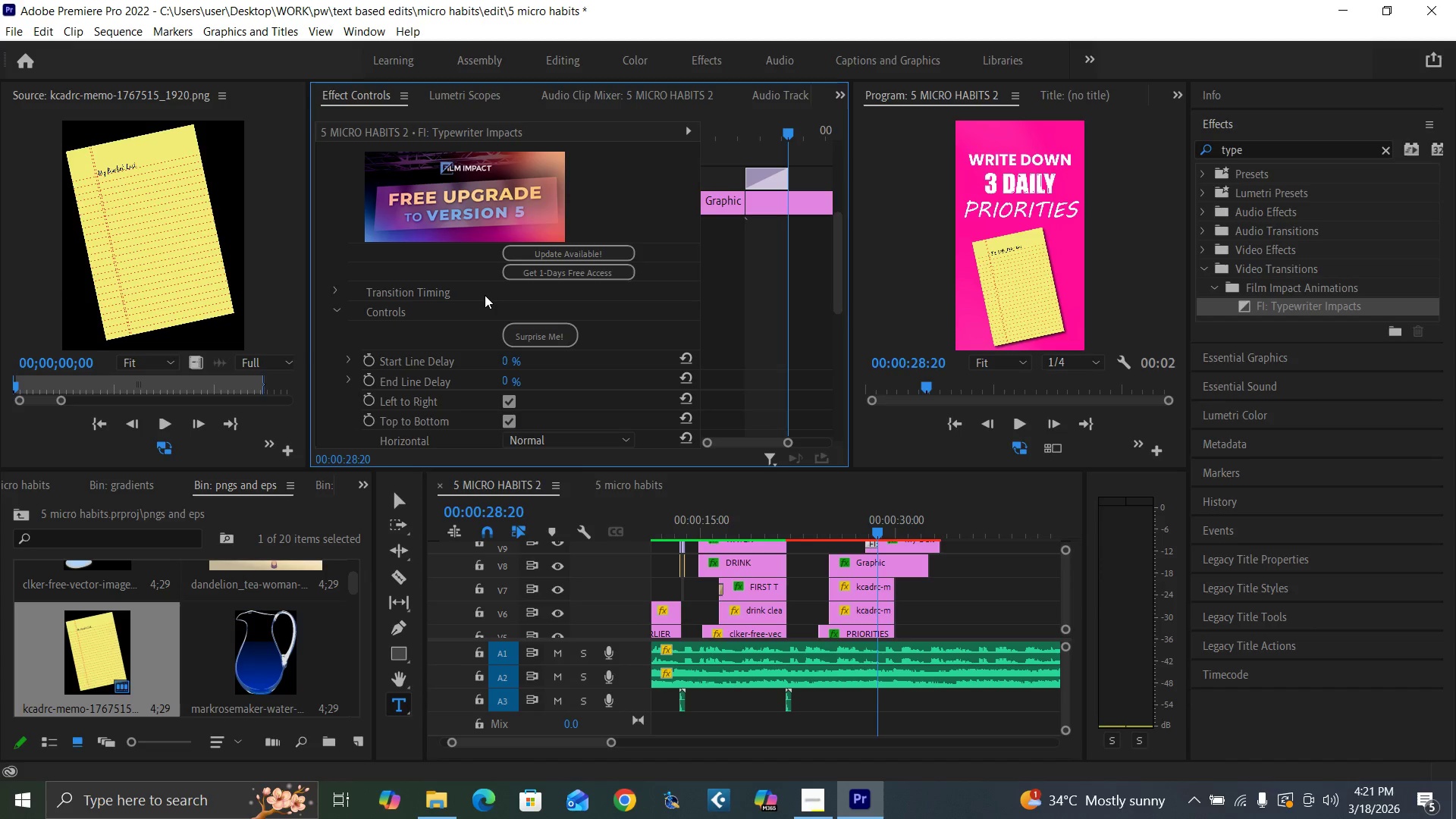 
wait(13.22)
 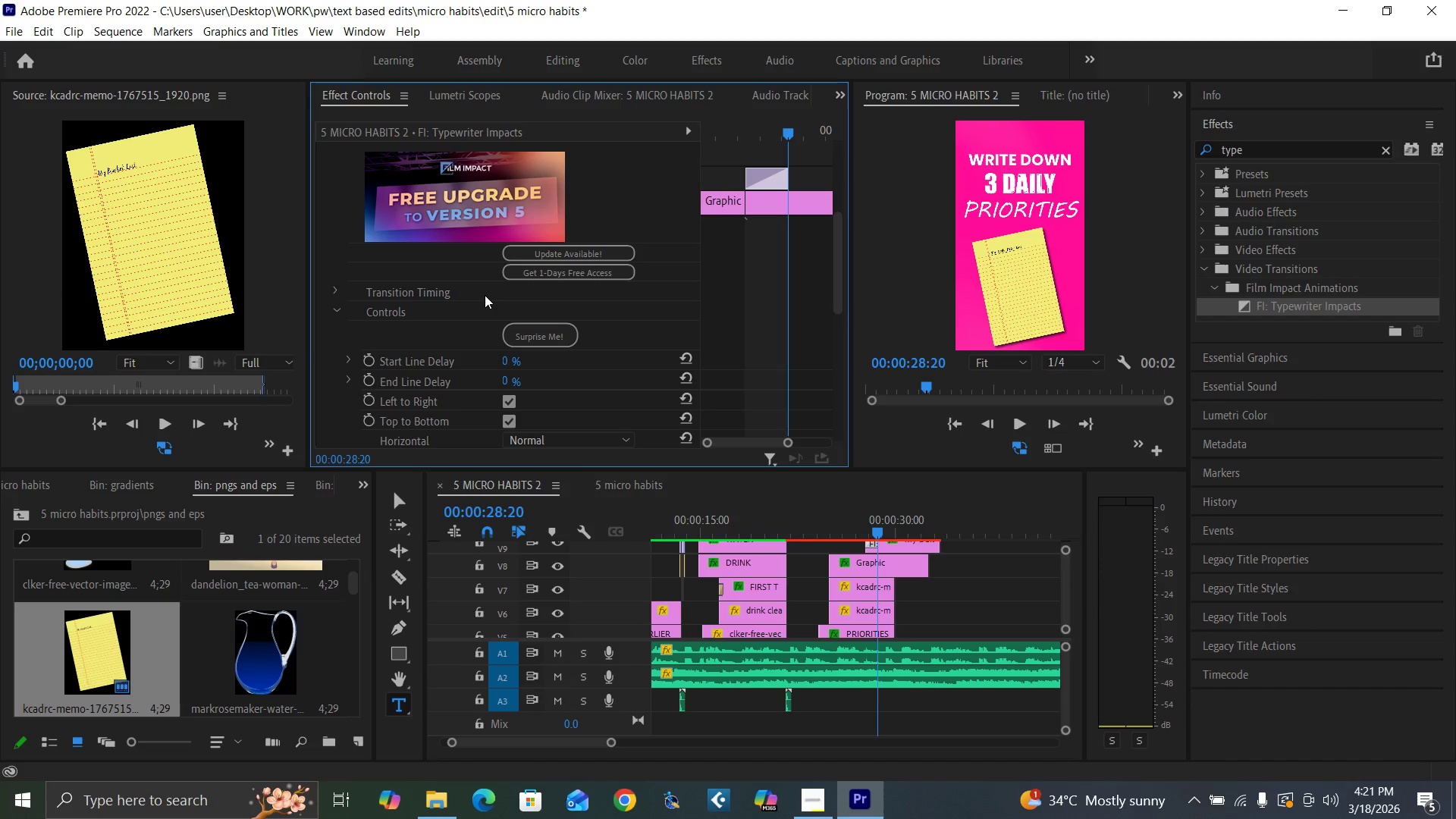 
left_click([529, 339])
 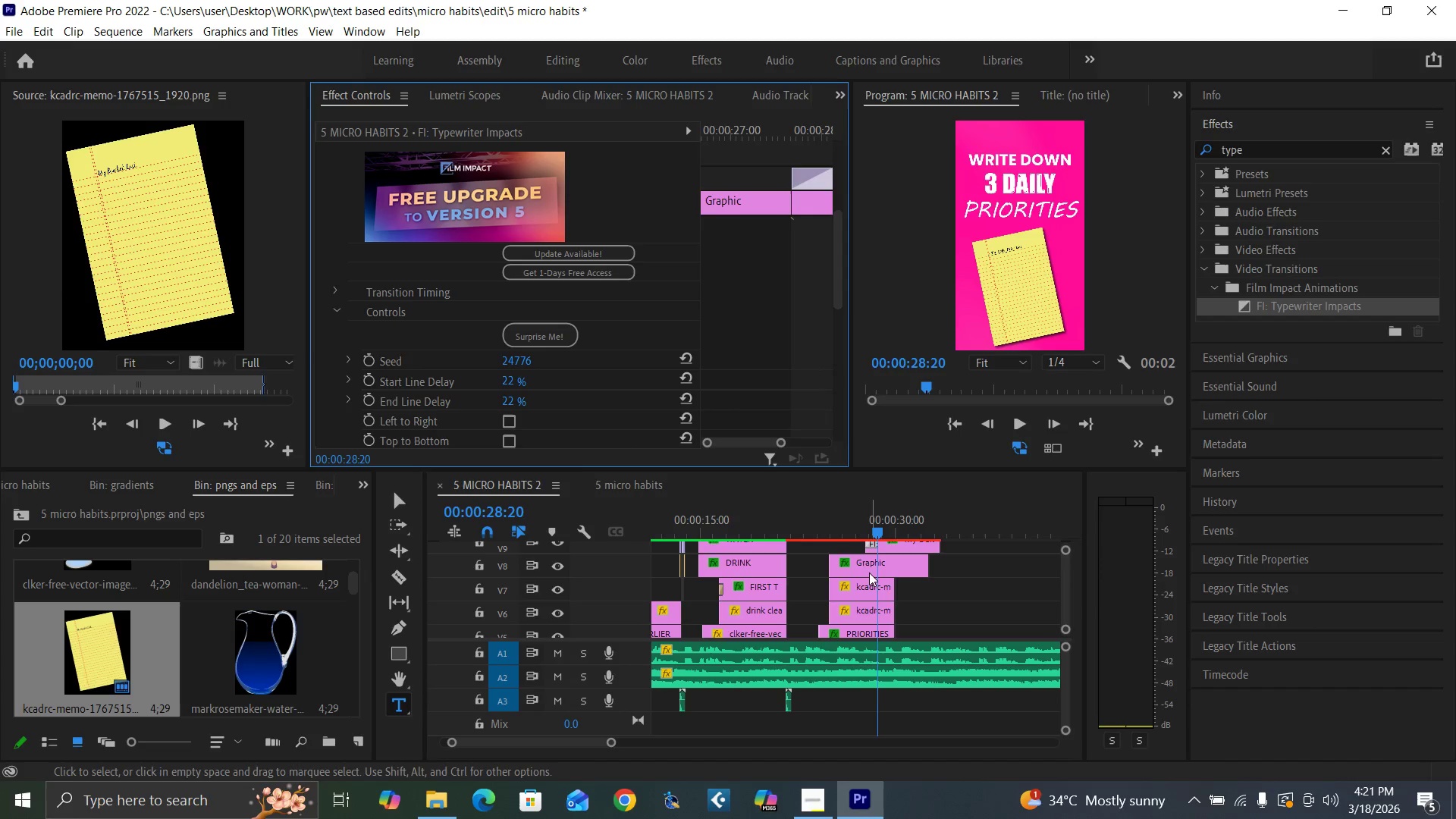 
left_click_drag(start_coordinate=[862, 521], to_coordinate=[881, 525])
 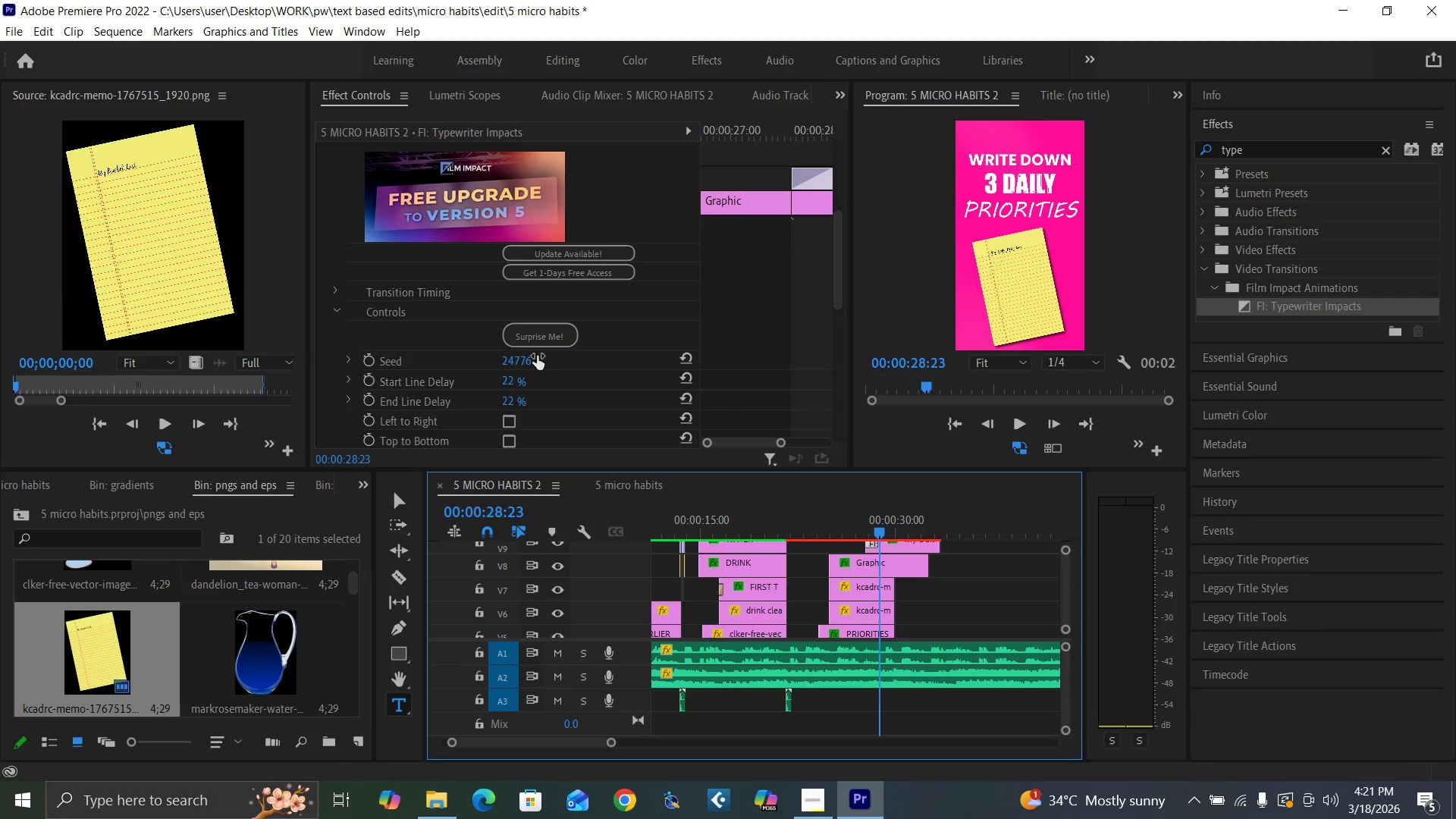 
left_click([536, 333])
 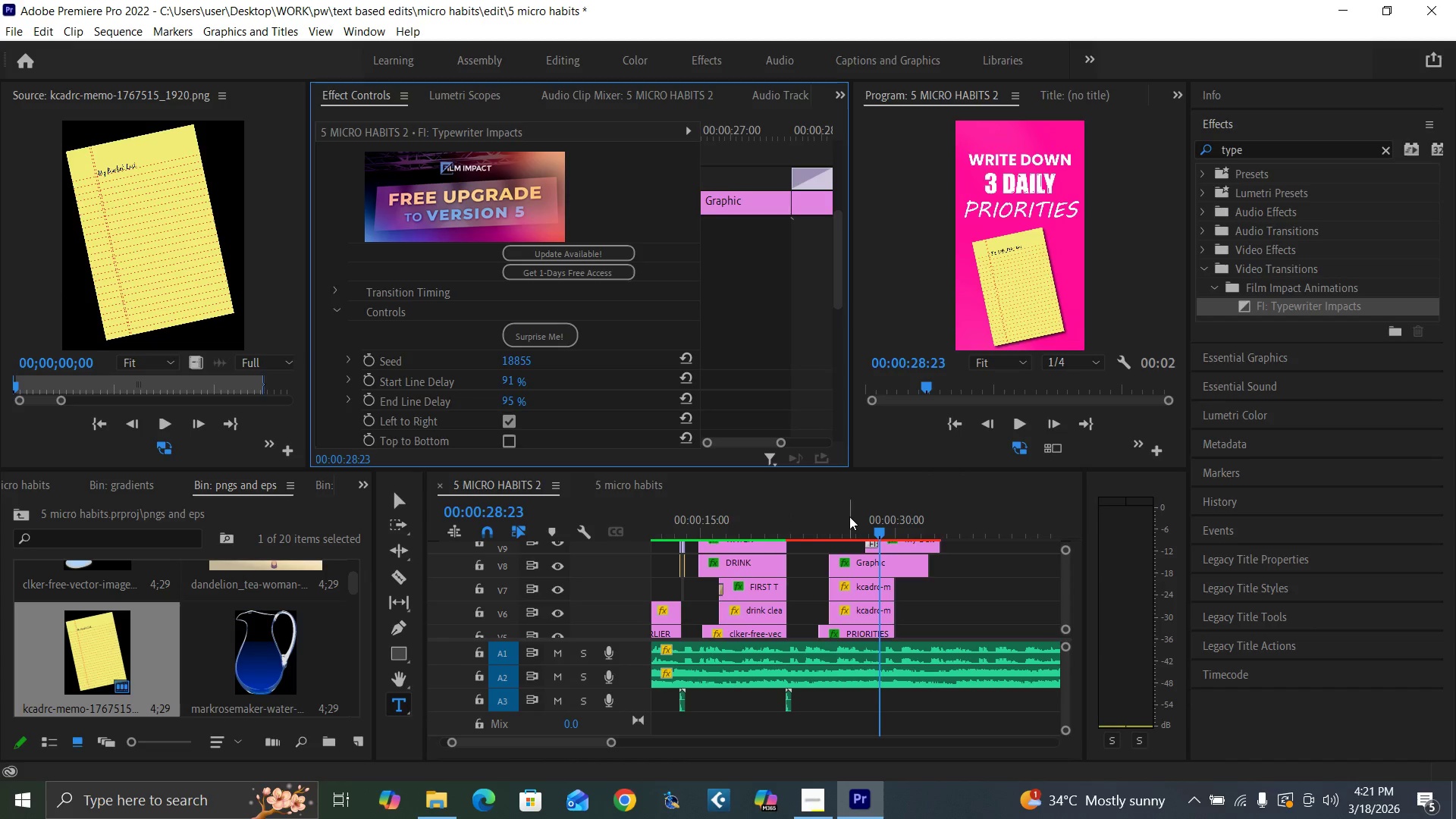 
left_click_drag(start_coordinate=[852, 519], to_coordinate=[860, 523])
 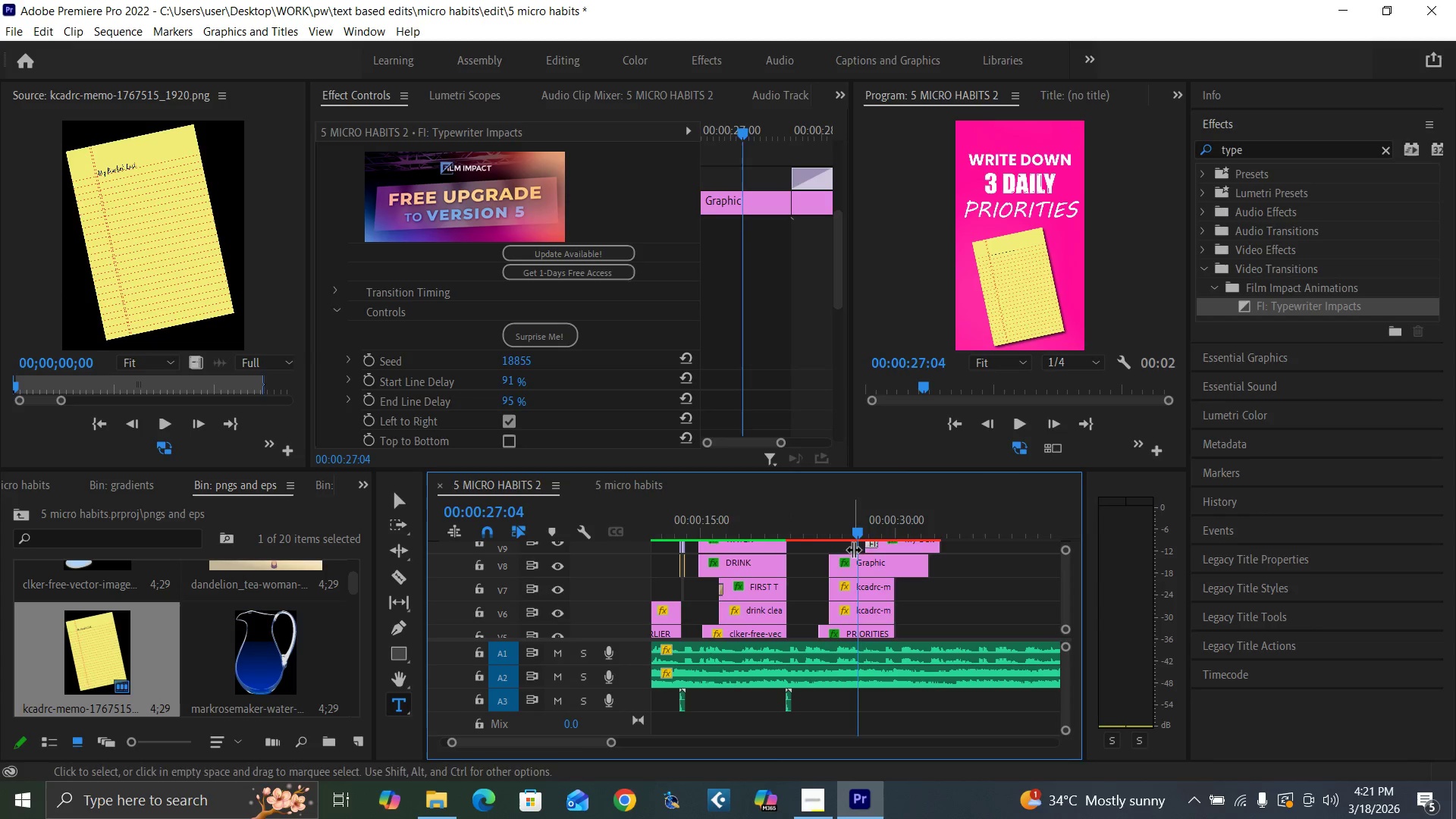 
left_click_drag(start_coordinate=[862, 535], to_coordinate=[883, 544])
 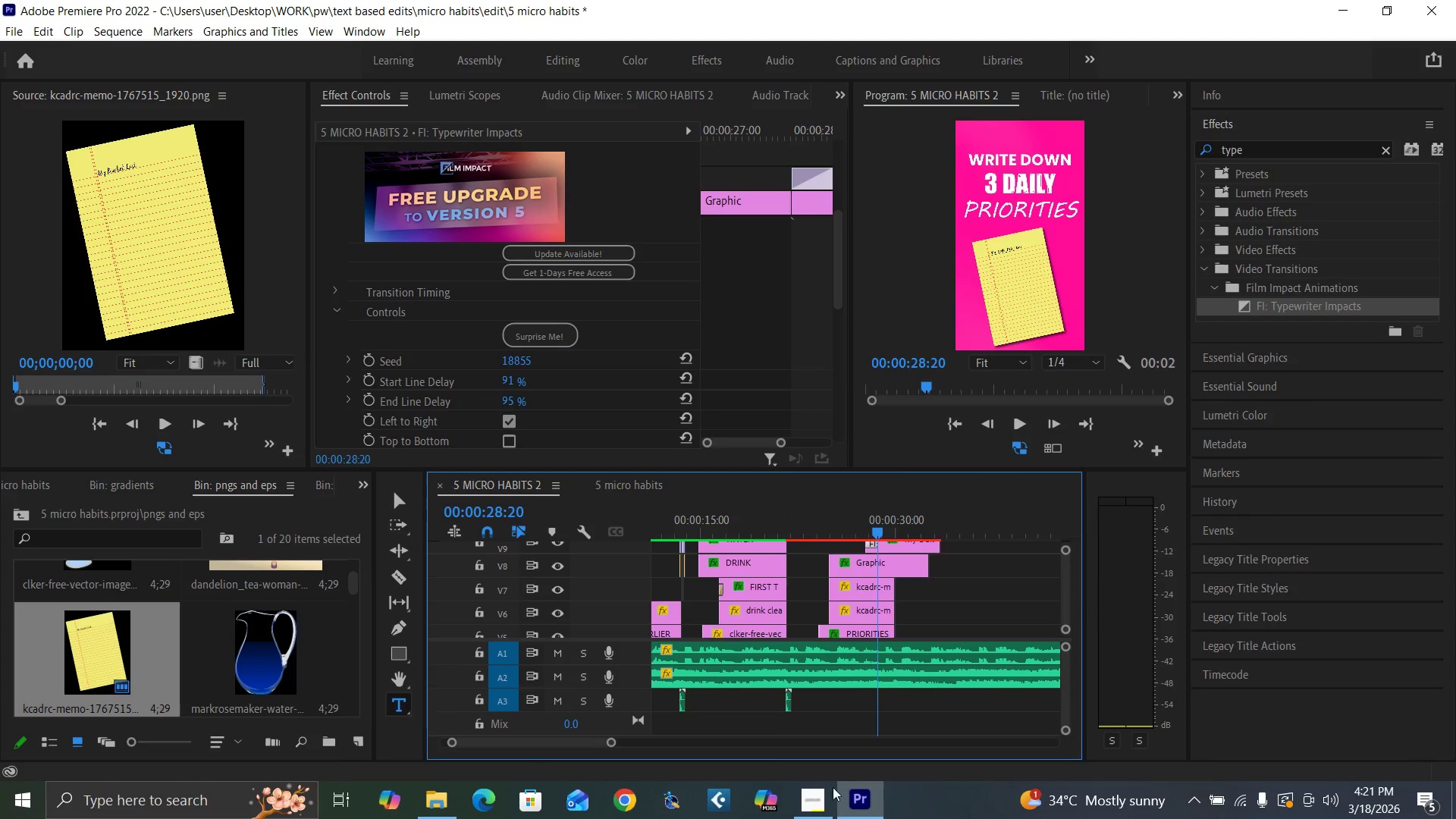 
left_click([806, 798])
 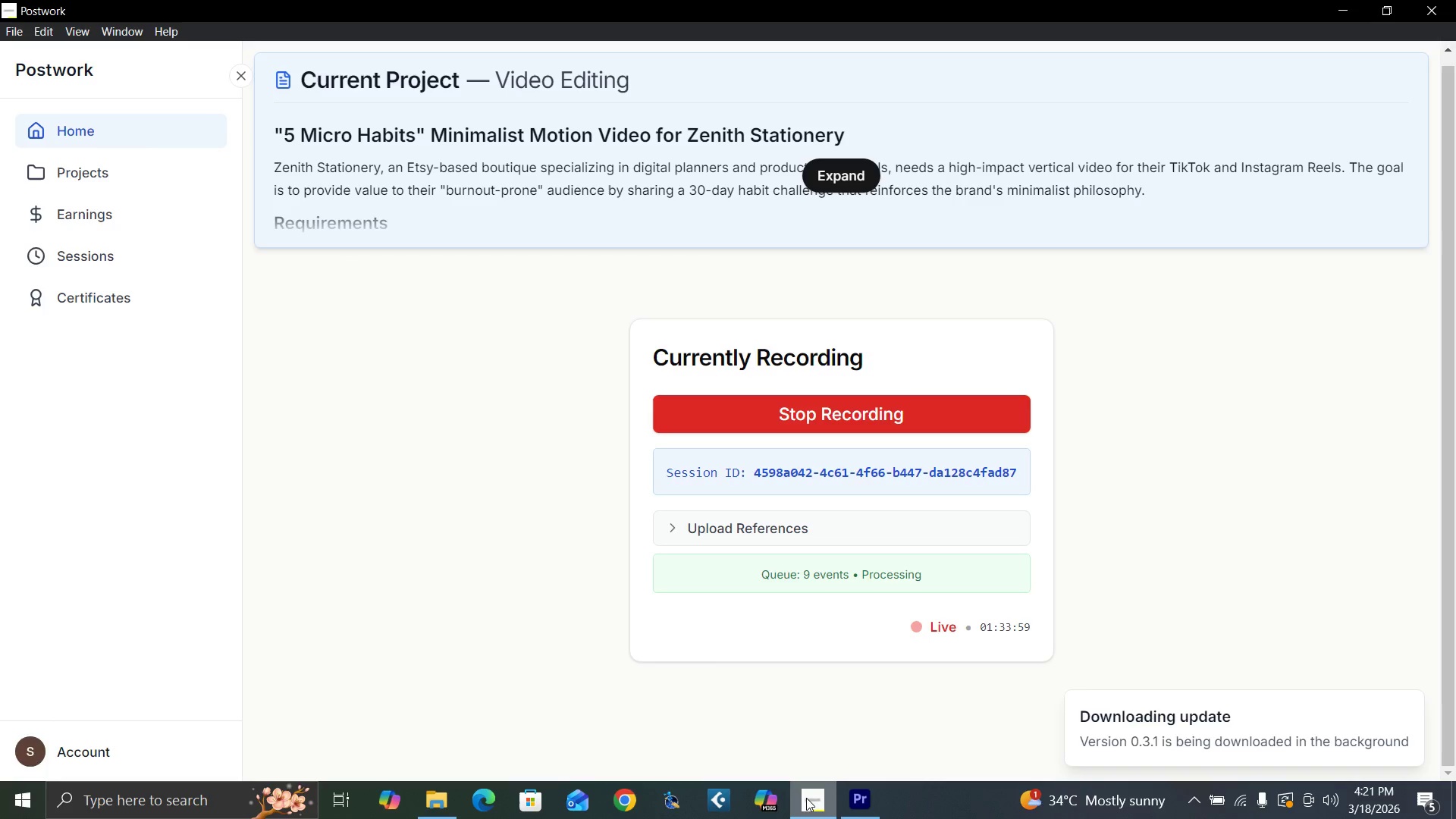 
mouse_move([880, 553])
 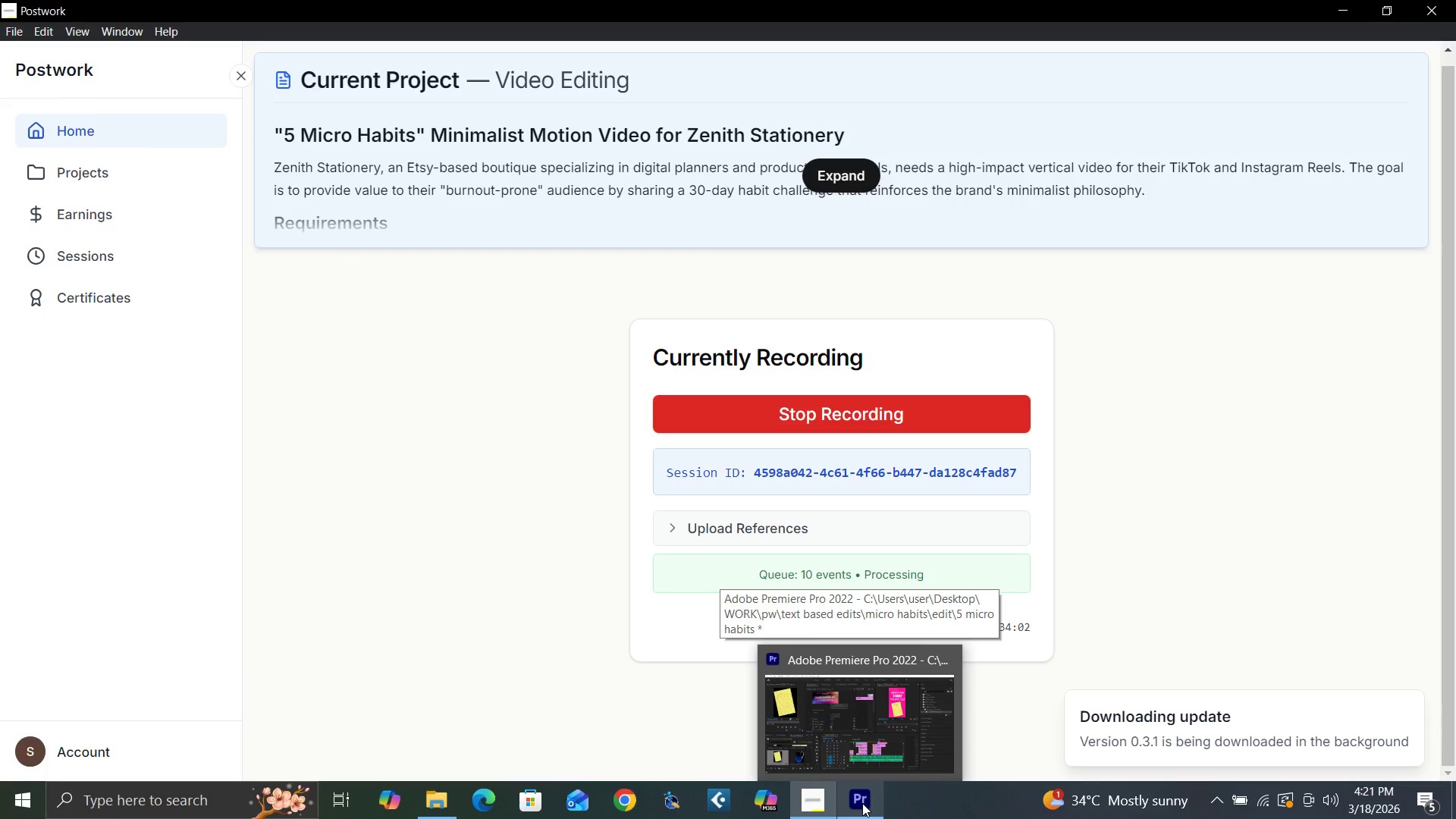 
left_click([862, 803])